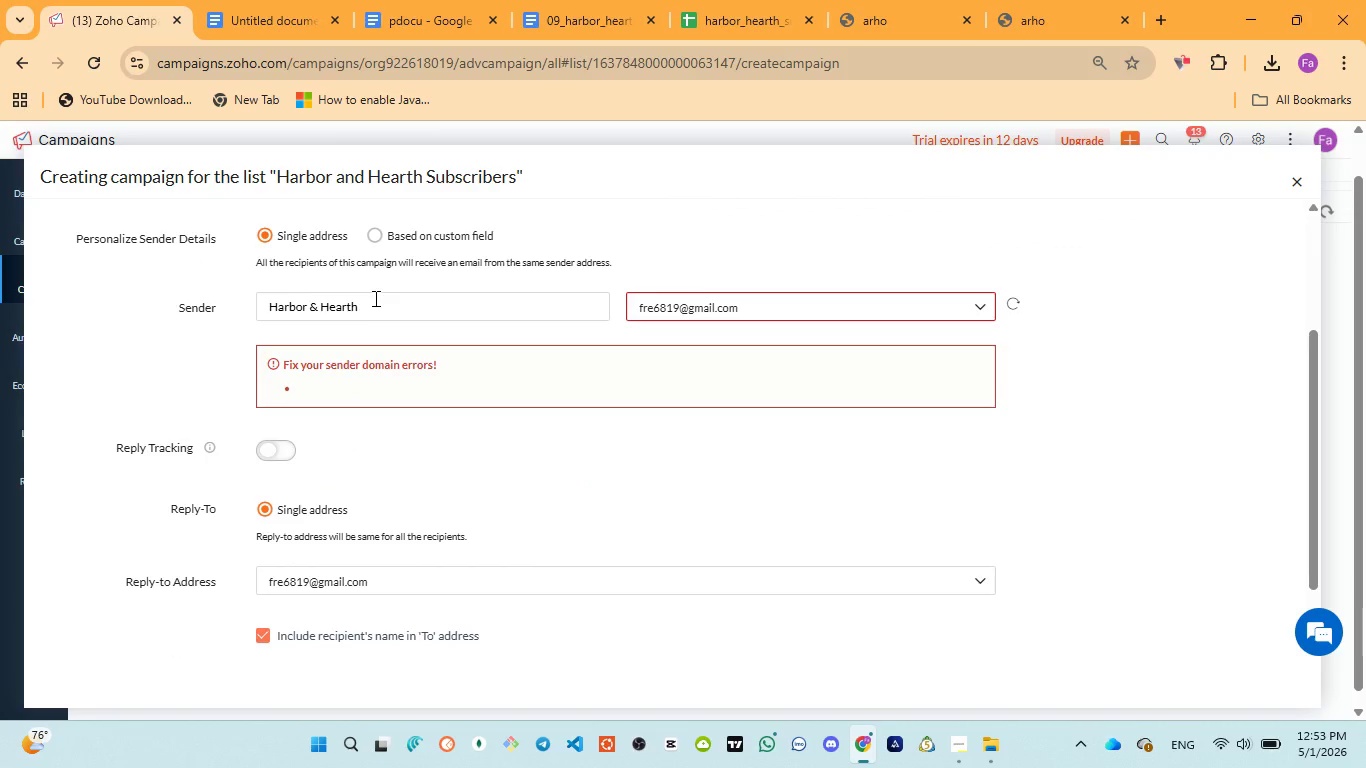 
left_click([374, 300])
 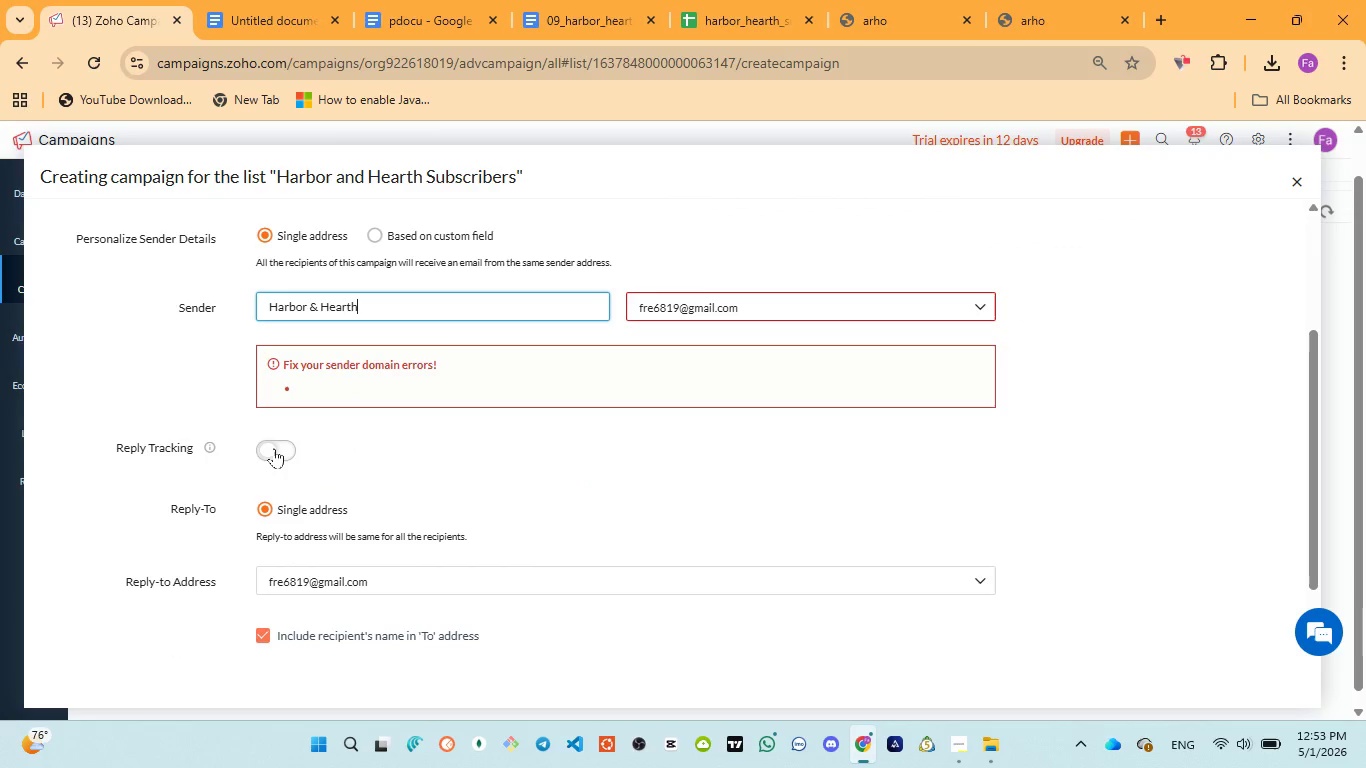 
scroll: coordinate [398, 471], scroll_direction: down, amount: 2.0
 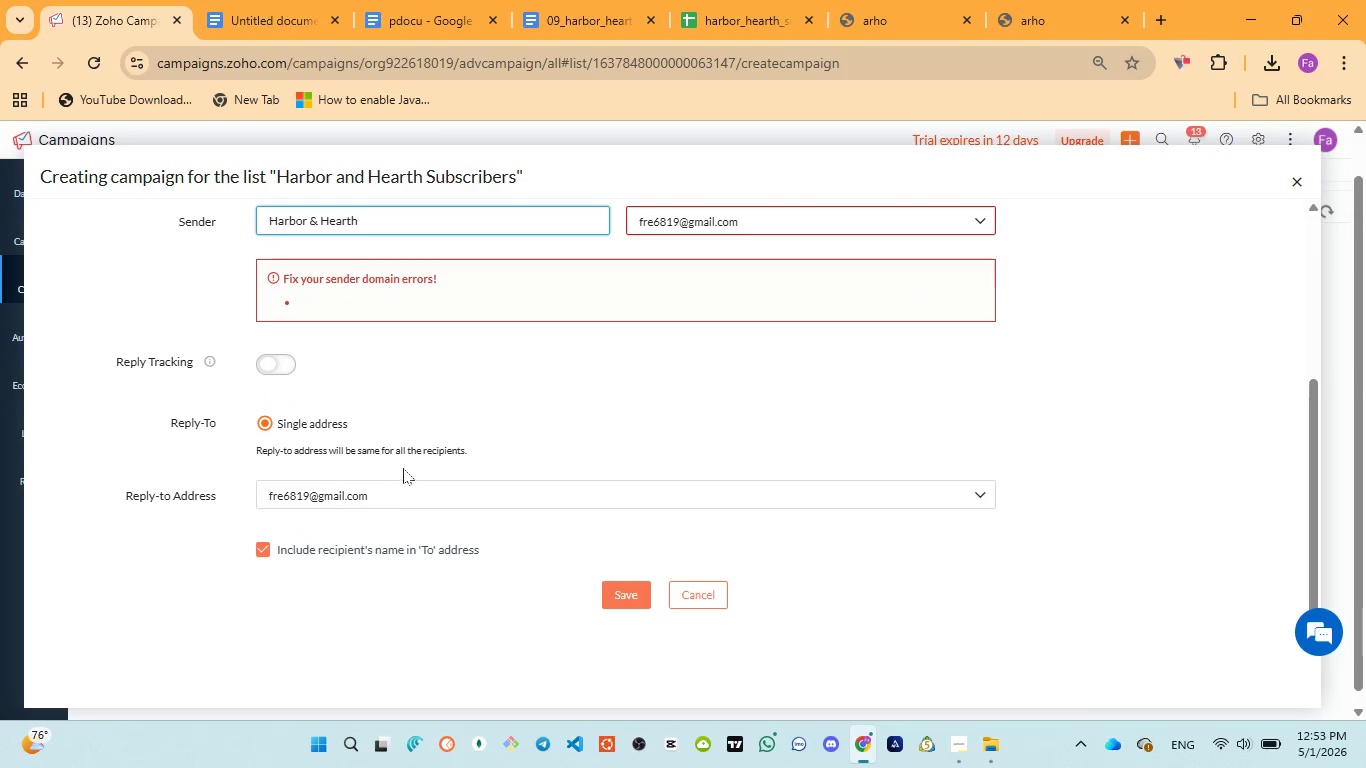 
scroll: coordinate [434, 450], scroll_direction: up, amount: 2.0
 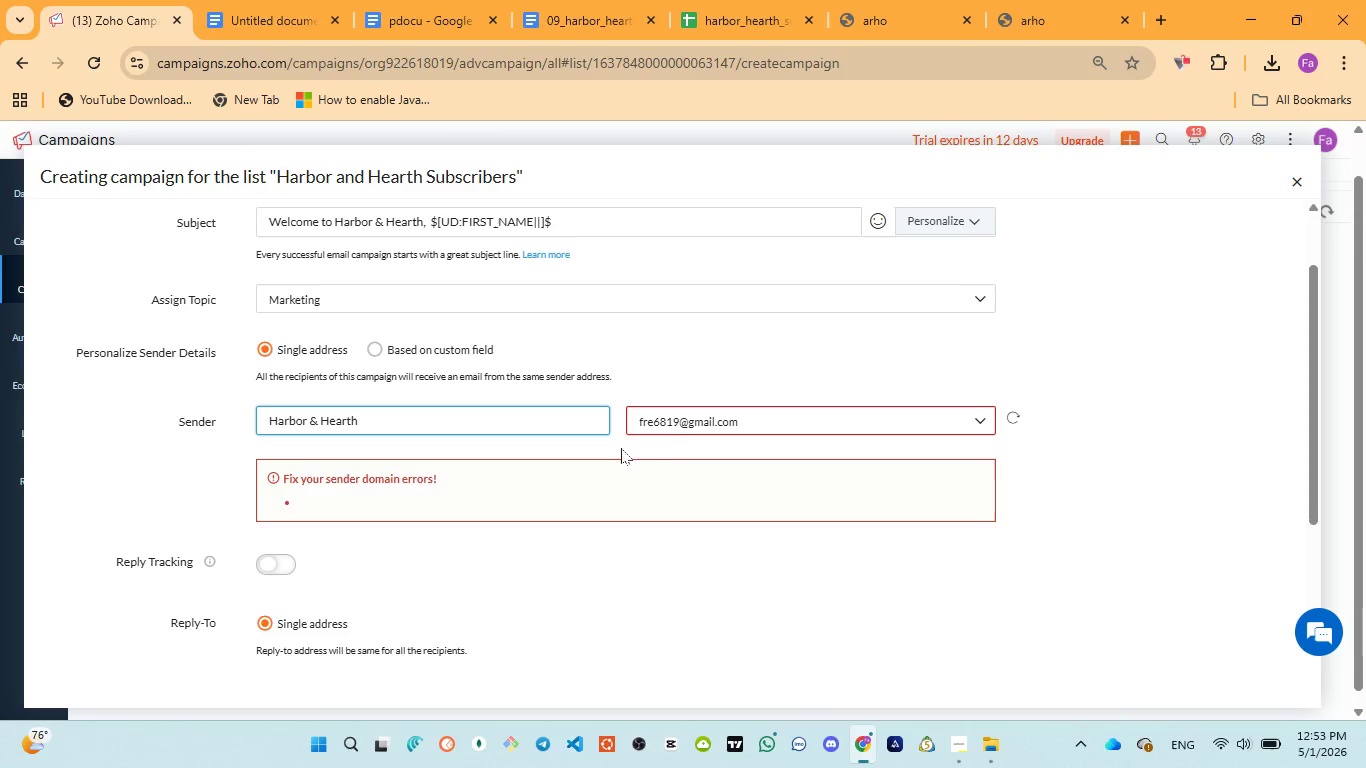 
left_click([697, 422])
 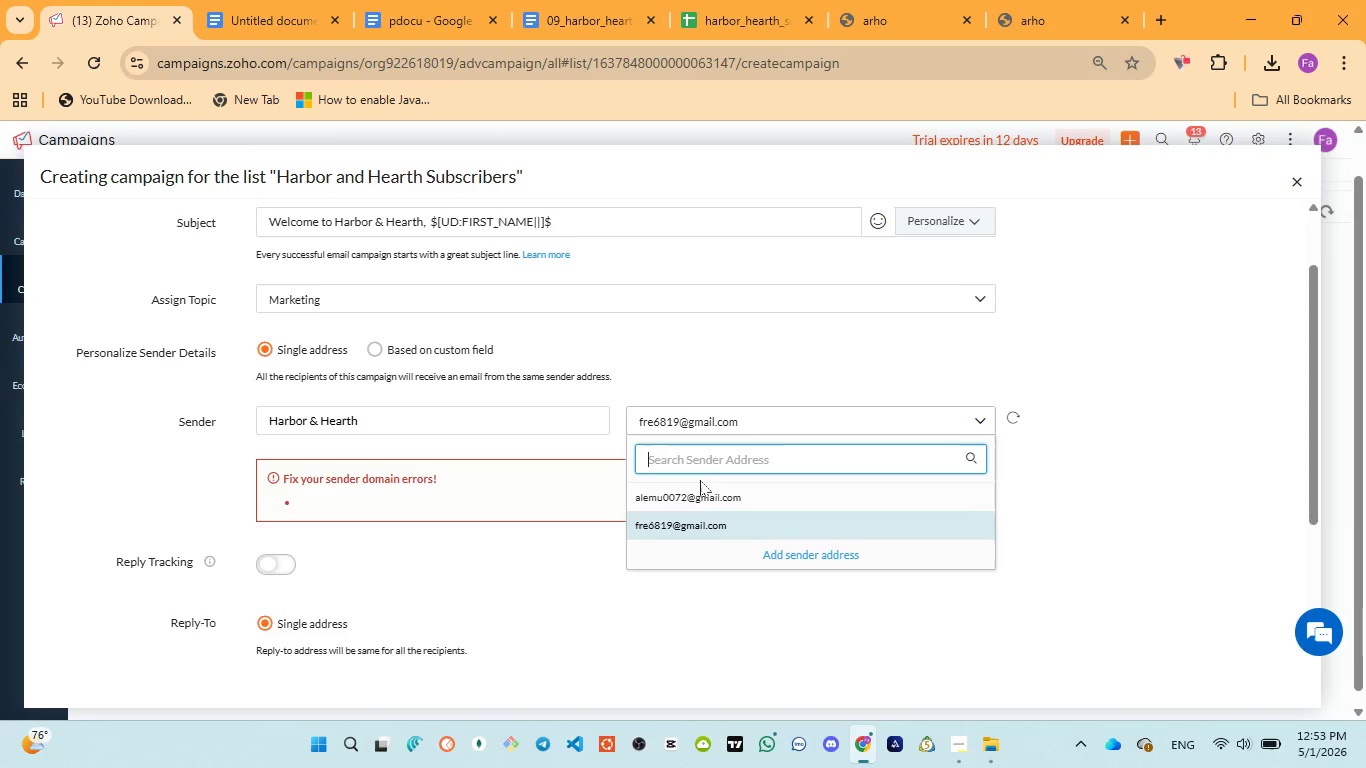 
left_click([696, 492])
 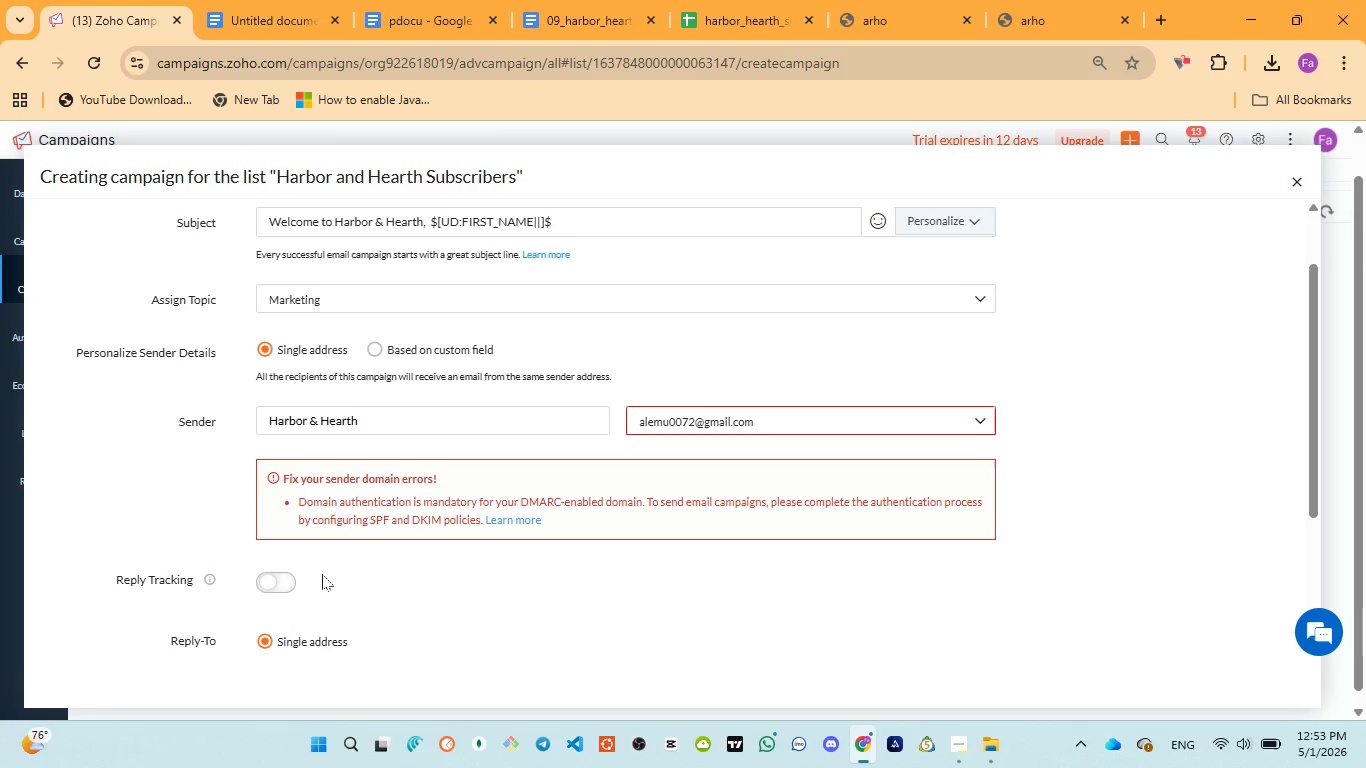 
scroll: coordinate [316, 571], scroll_direction: down, amount: 4.0
 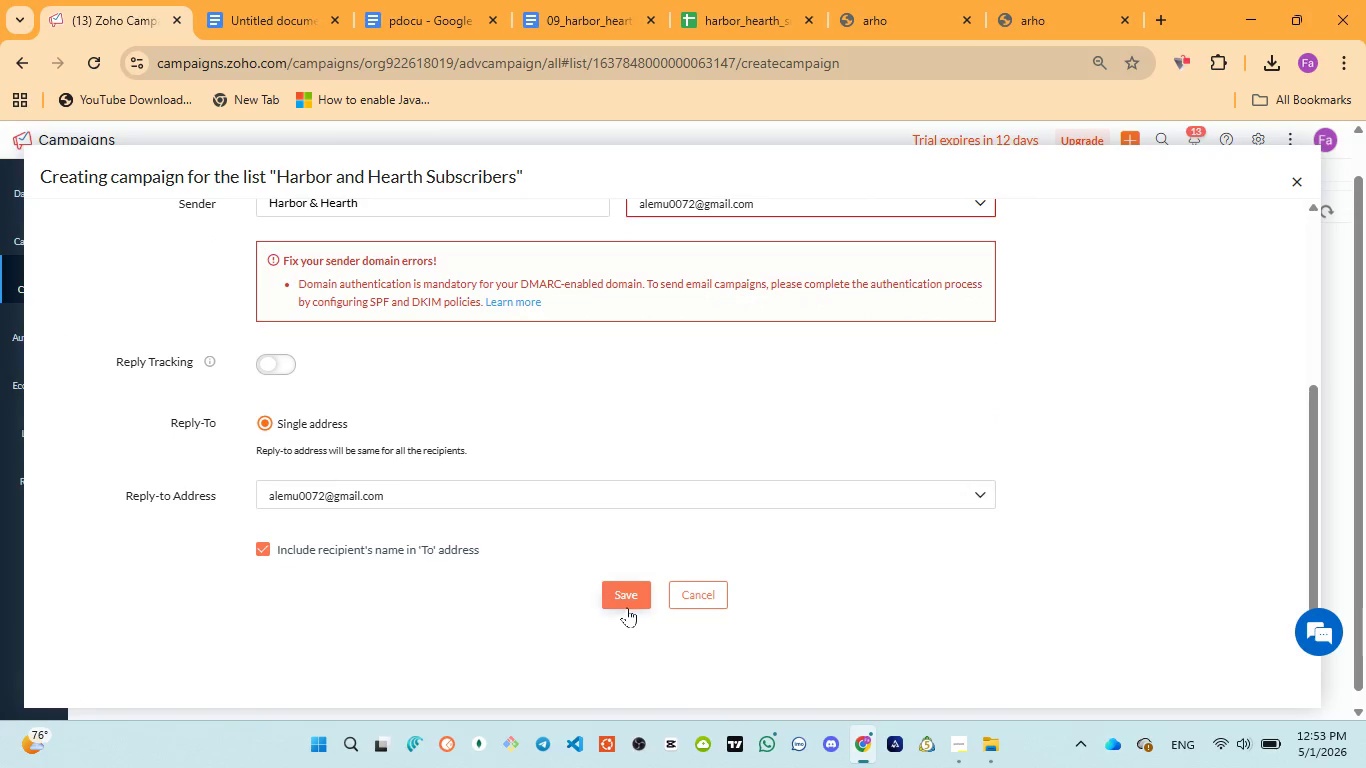 
left_click([628, 604])
 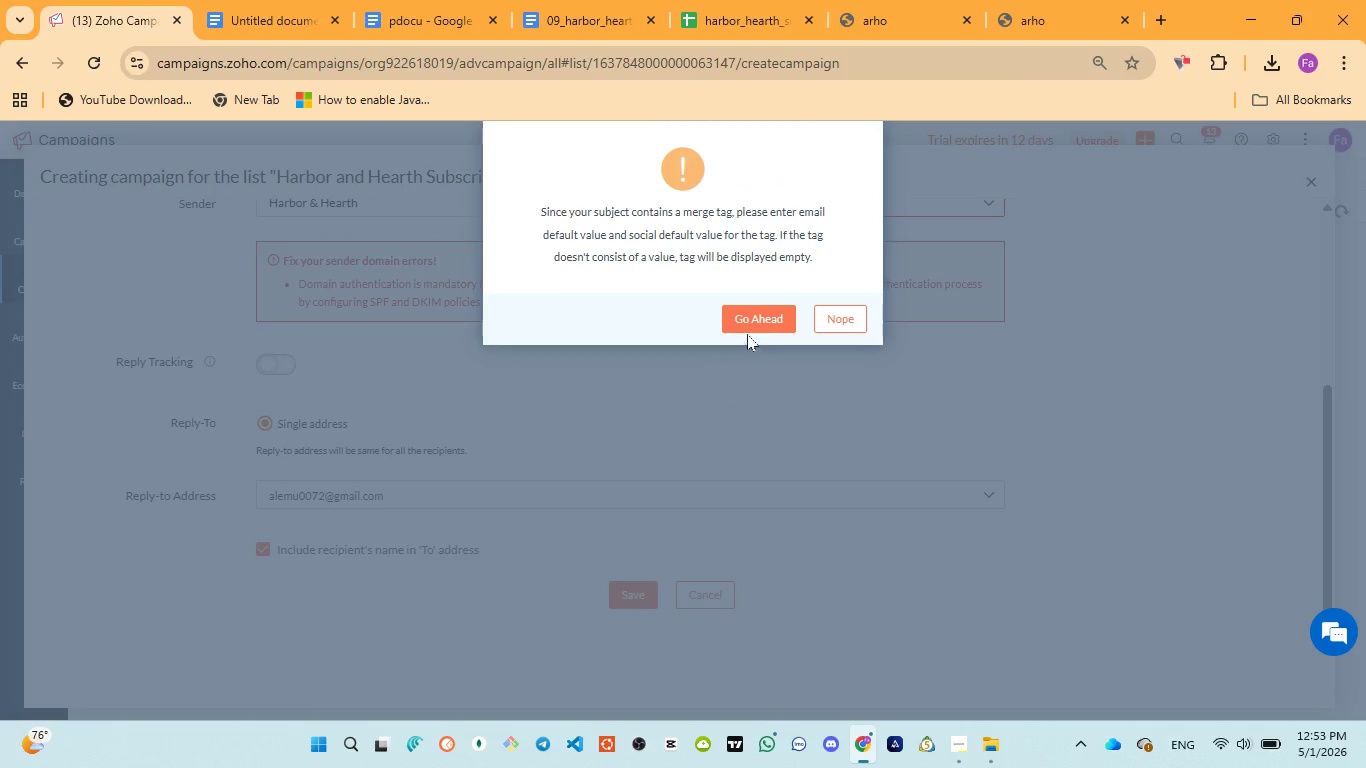 
left_click([756, 314])
 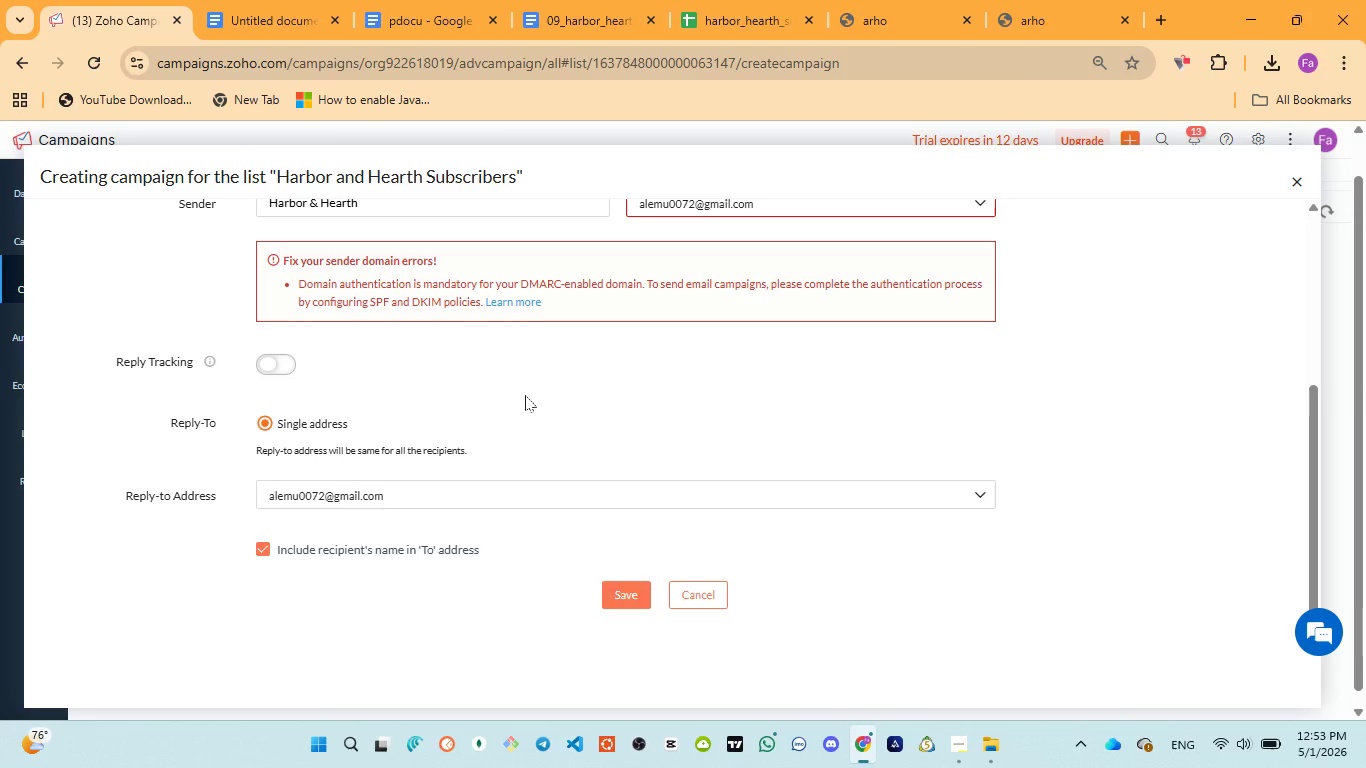 
scroll: coordinate [509, 424], scroll_direction: up, amount: 2.0
 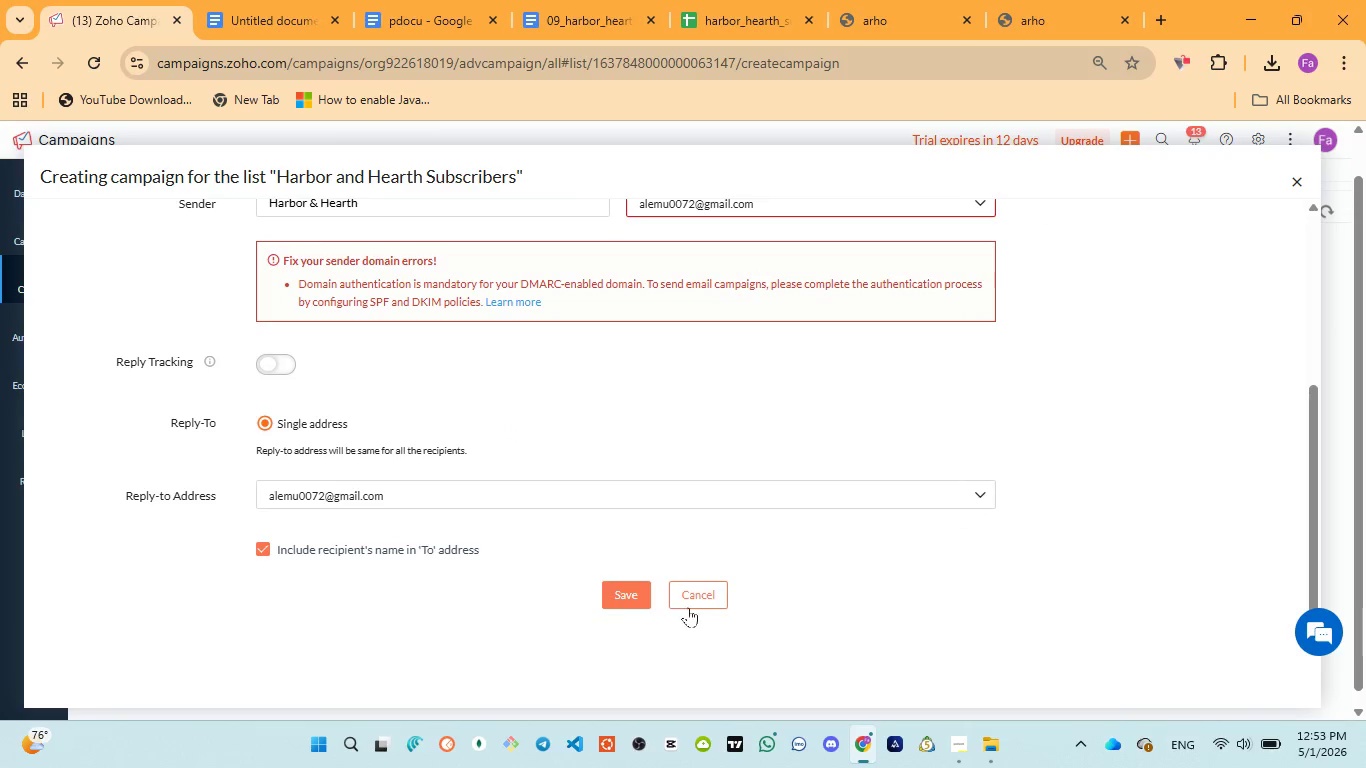 
left_click([688, 605])
 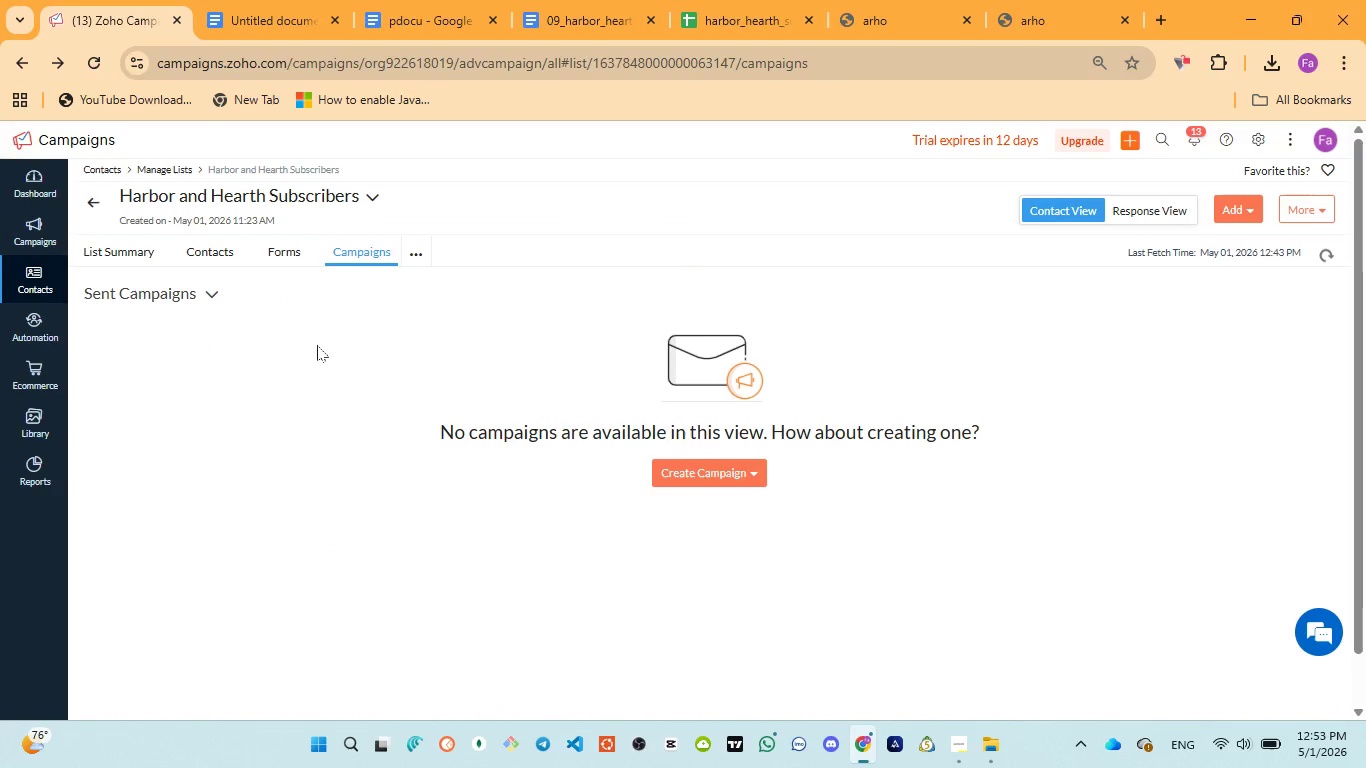 
left_click([416, 255])
 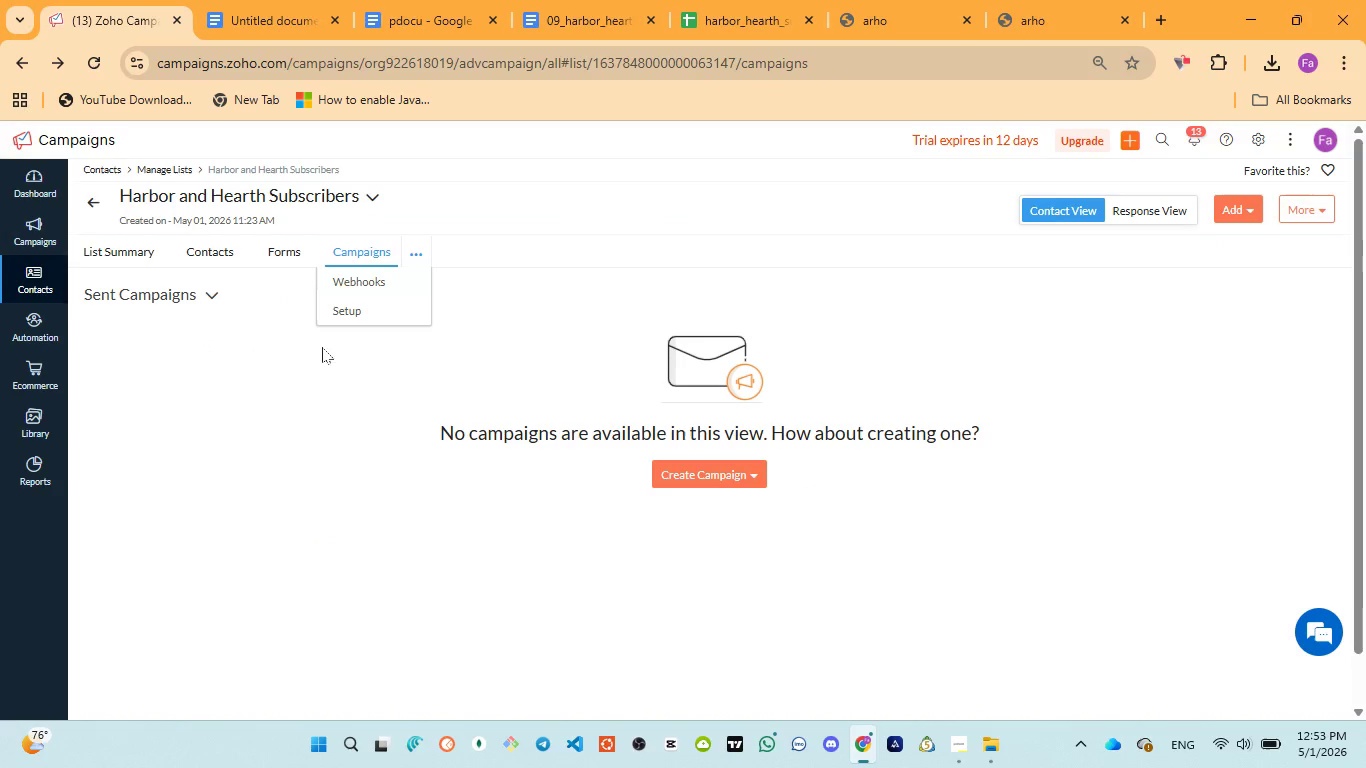 
left_click([291, 368])
 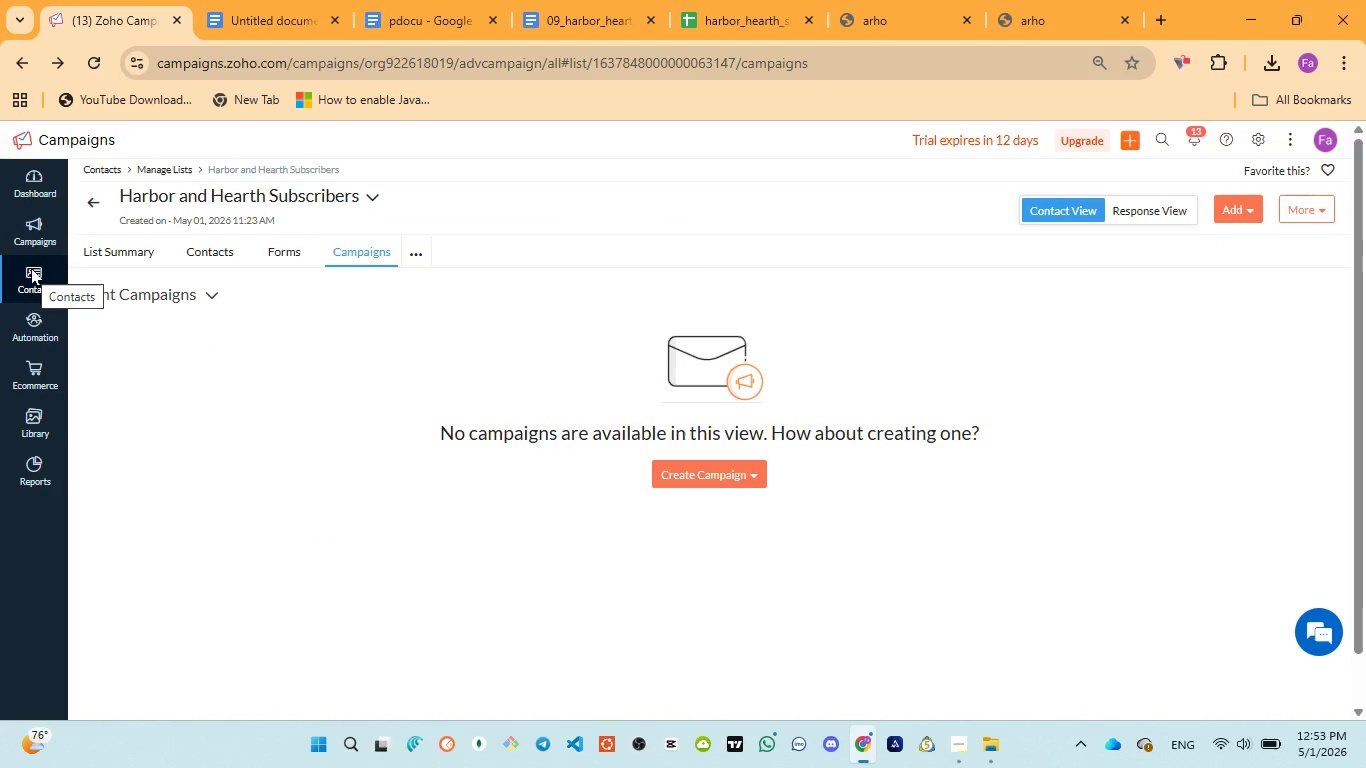 
left_click([36, 233])
 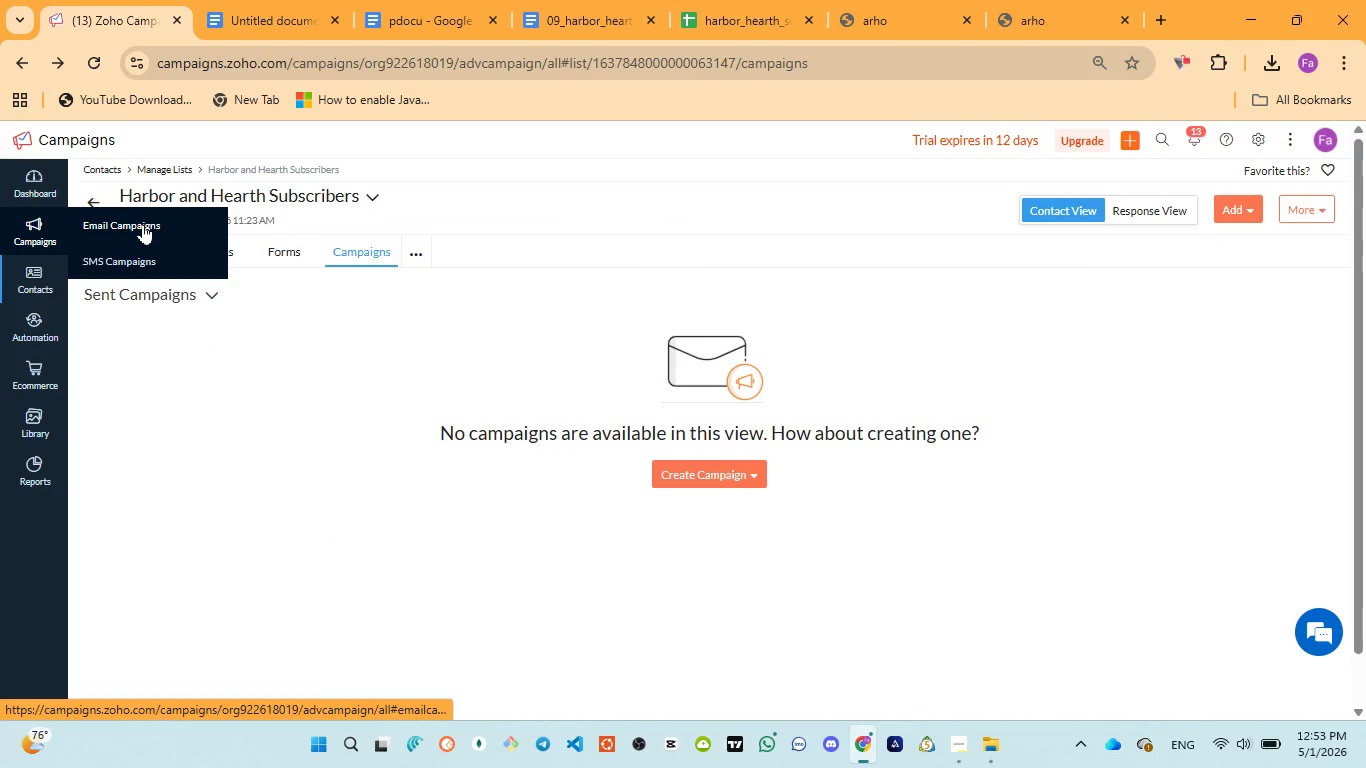 
left_click([143, 224])
 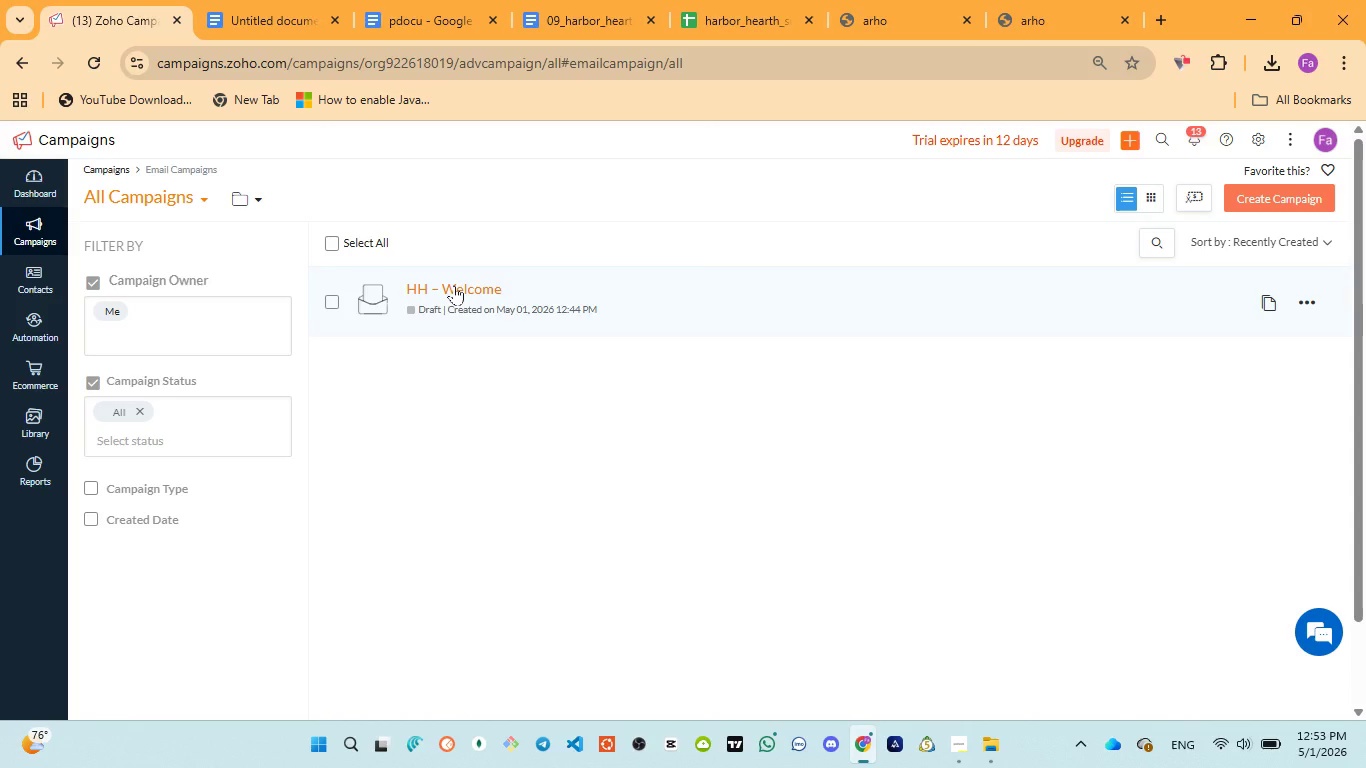 
wait(17.19)
 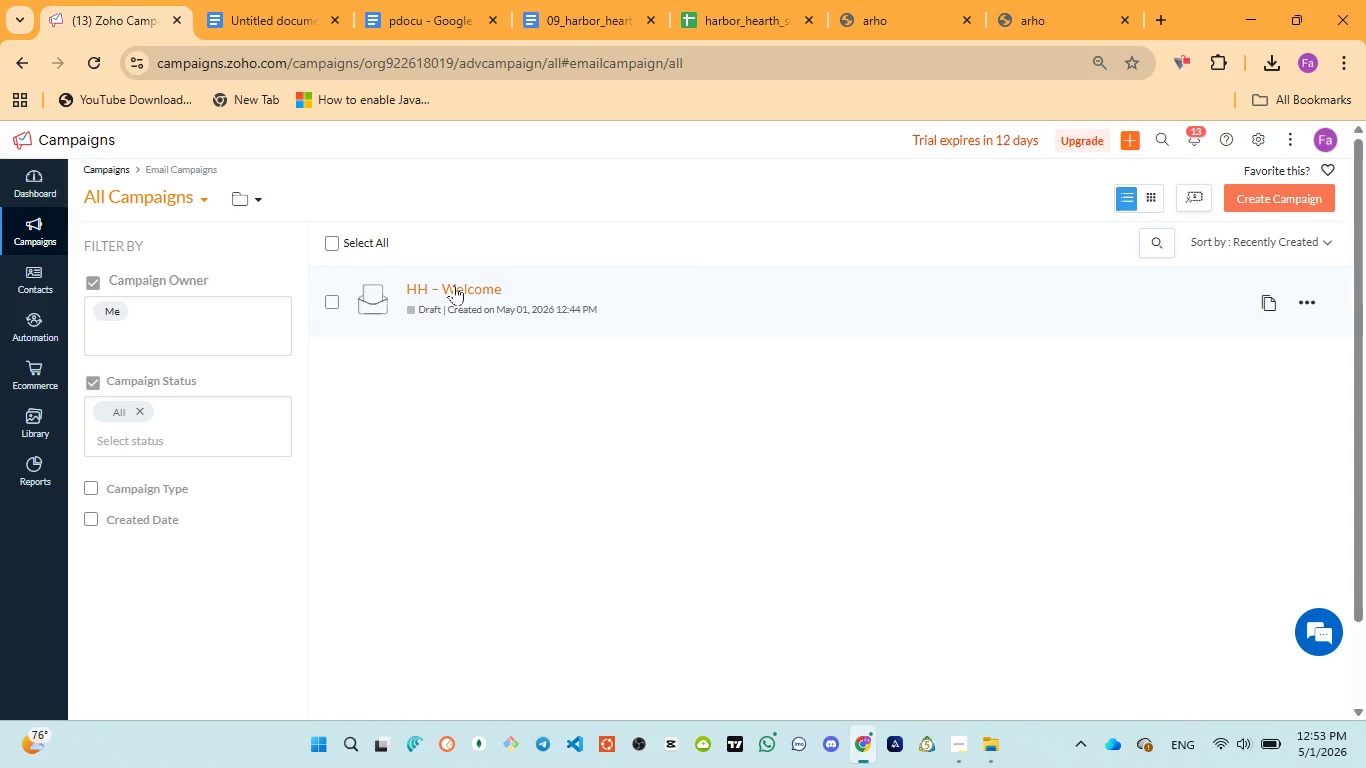 
scroll: coordinate [527, 487], scroll_direction: down, amount: 3.0
 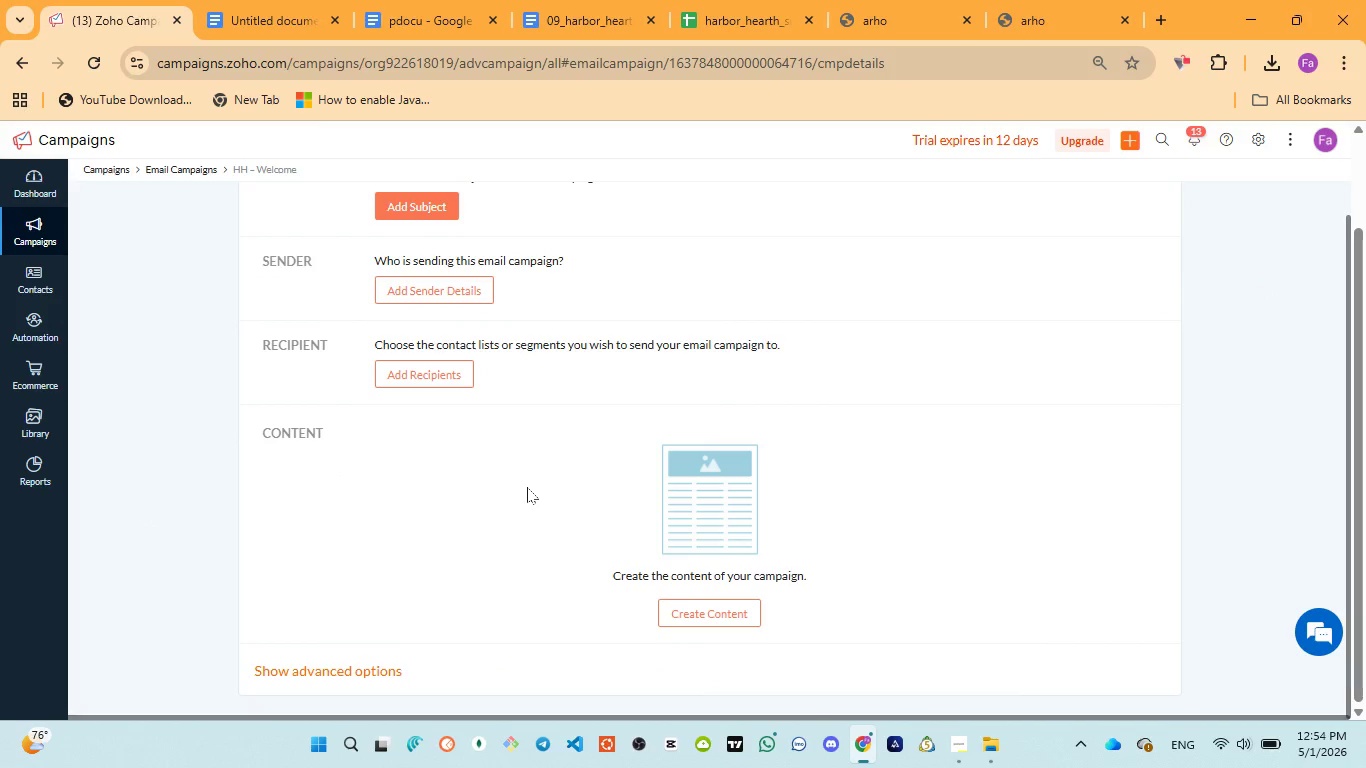 
scroll: coordinate [527, 487], scroll_direction: up, amount: 2.0
 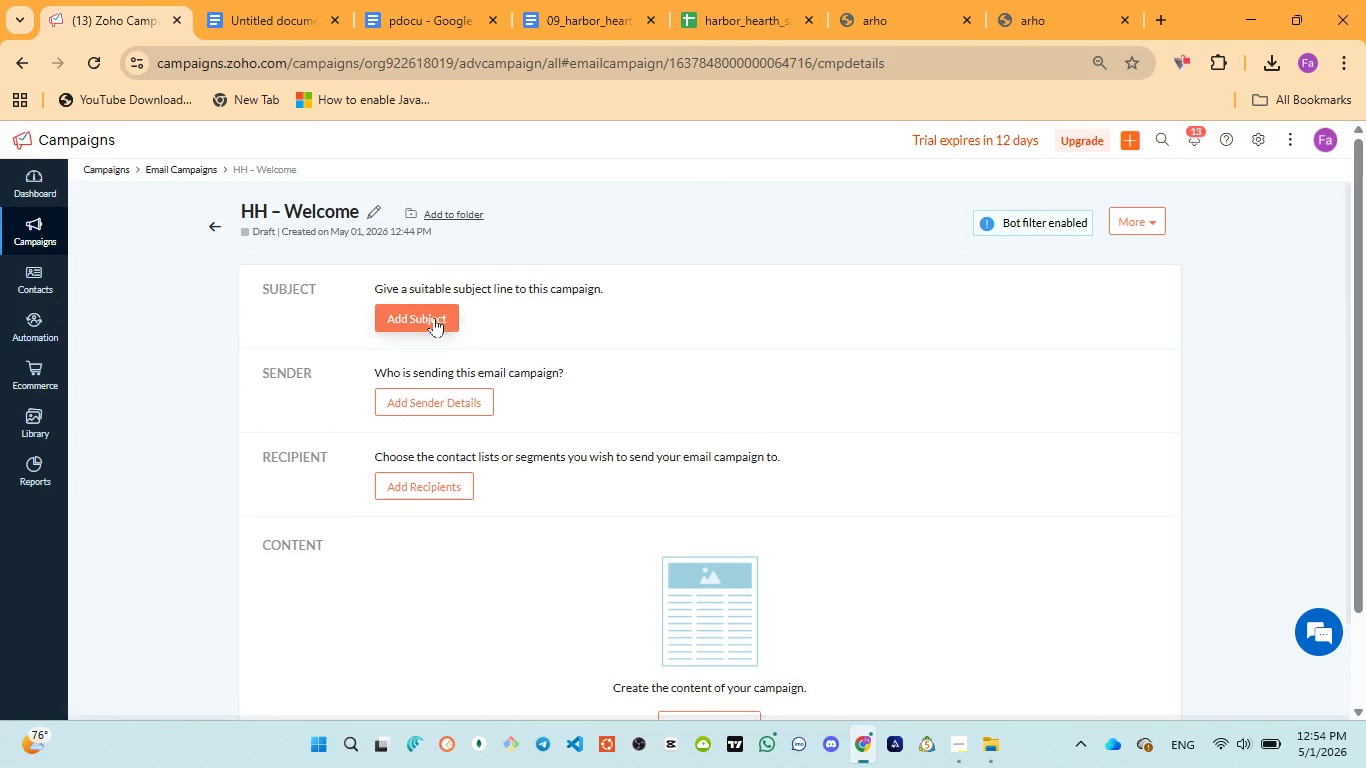 
left_click([431, 313])
 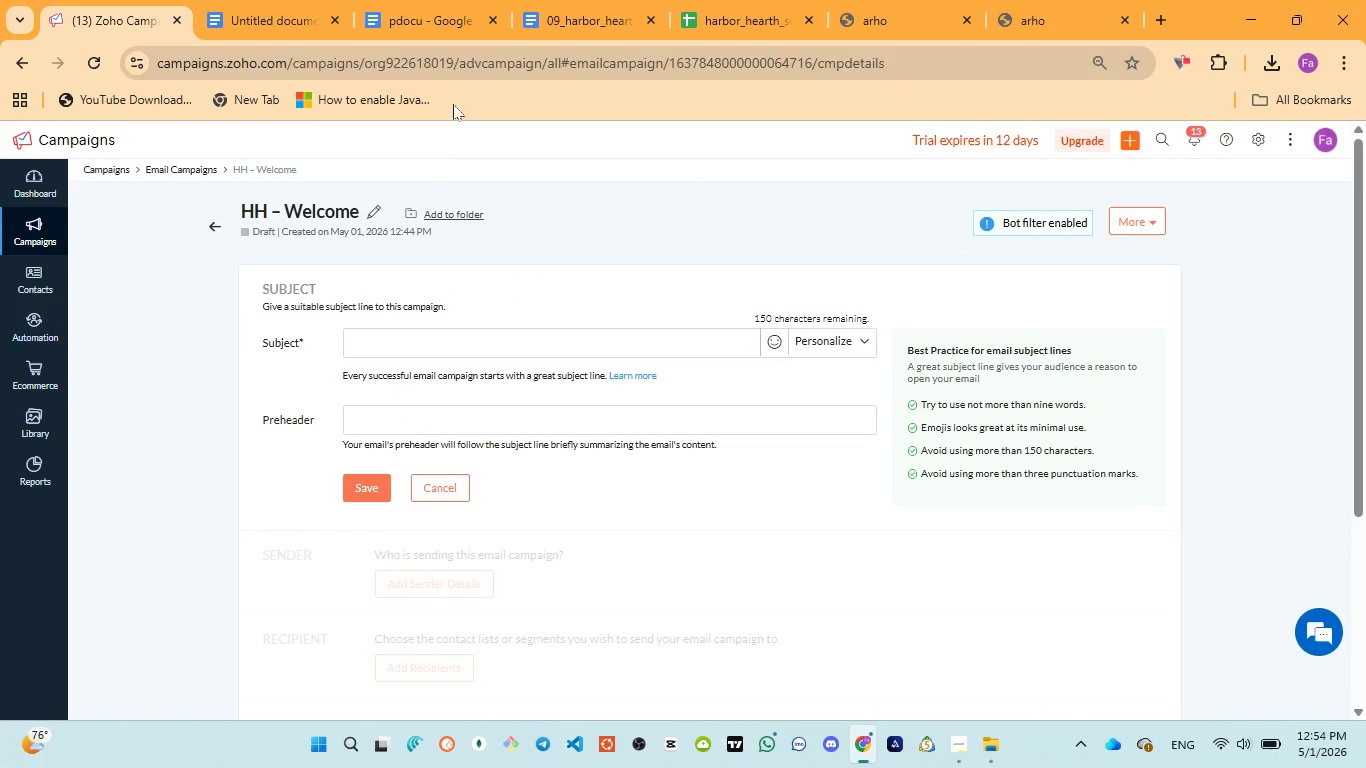 
left_click([426, 28])
 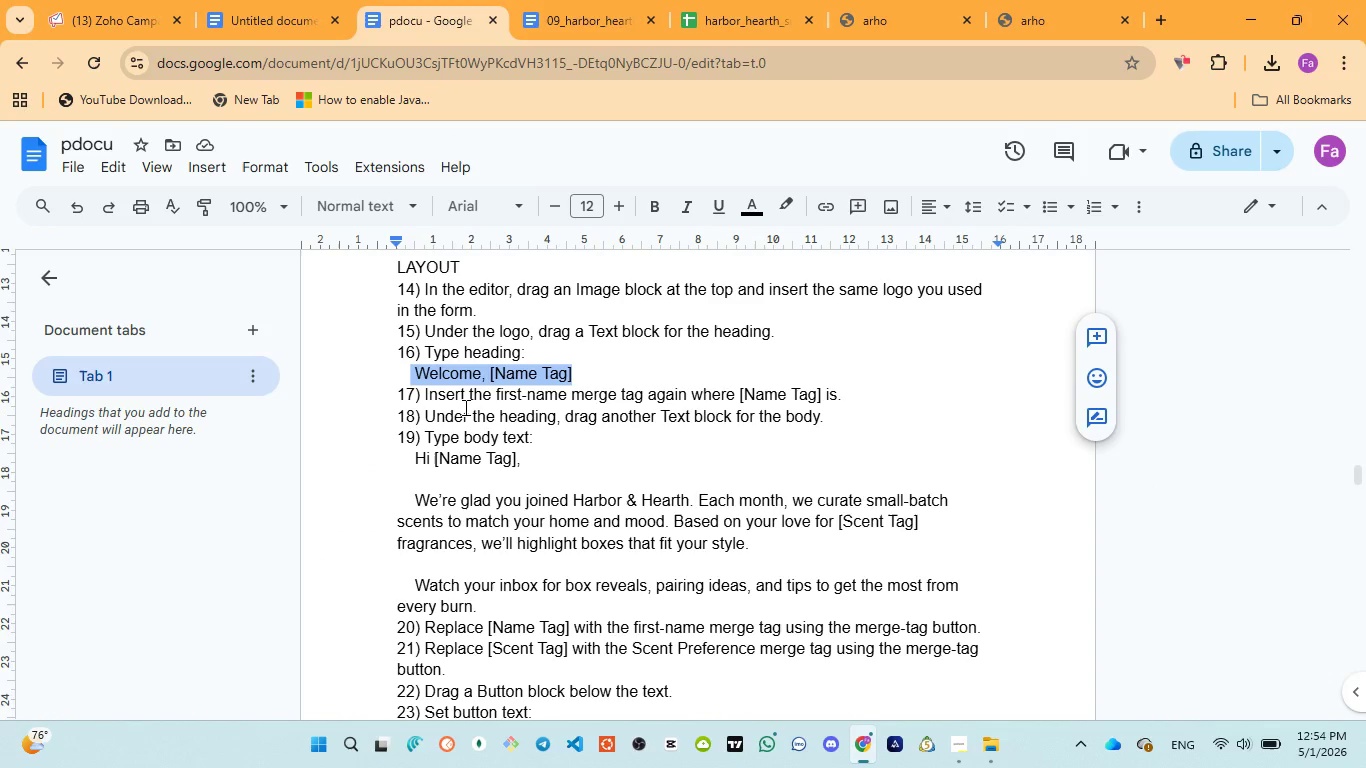 
scroll: coordinate [465, 407], scroll_direction: up, amount: 5.0
 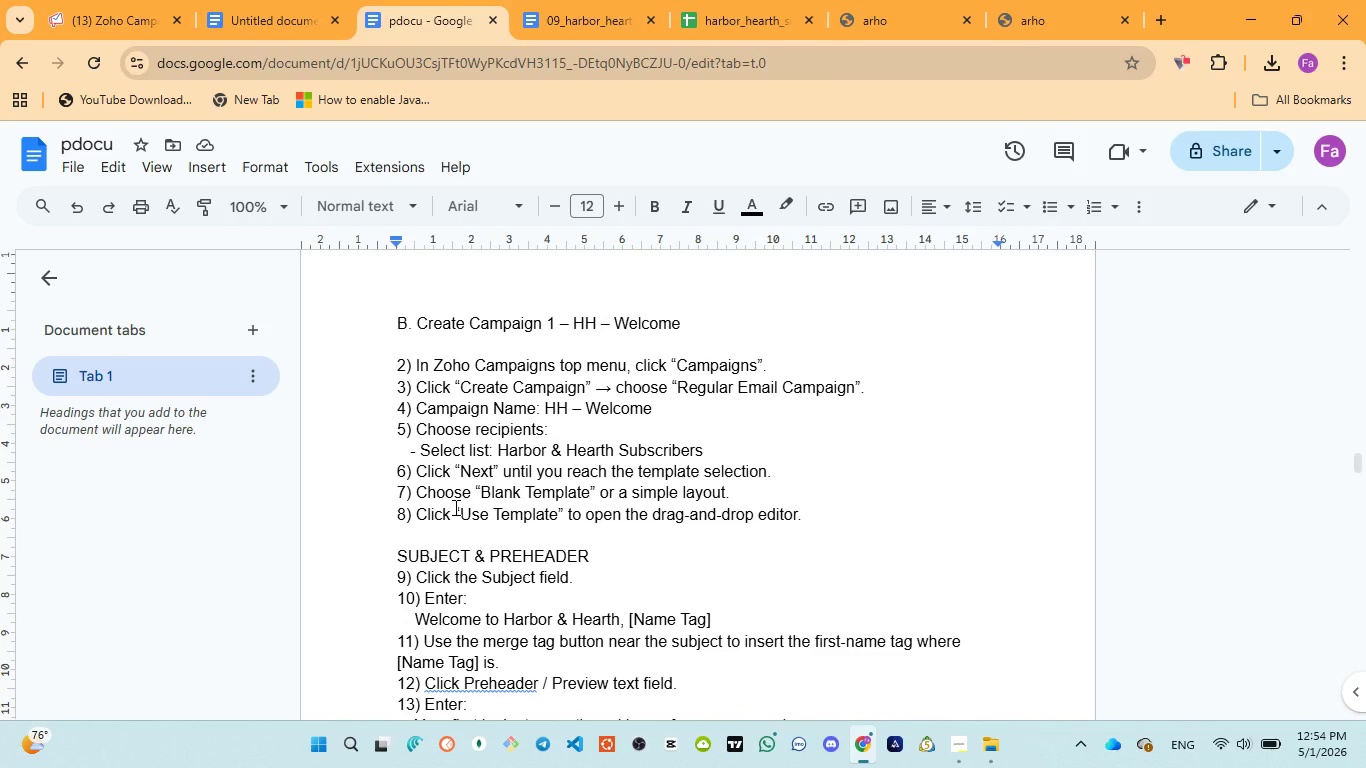 
wait(5.51)
 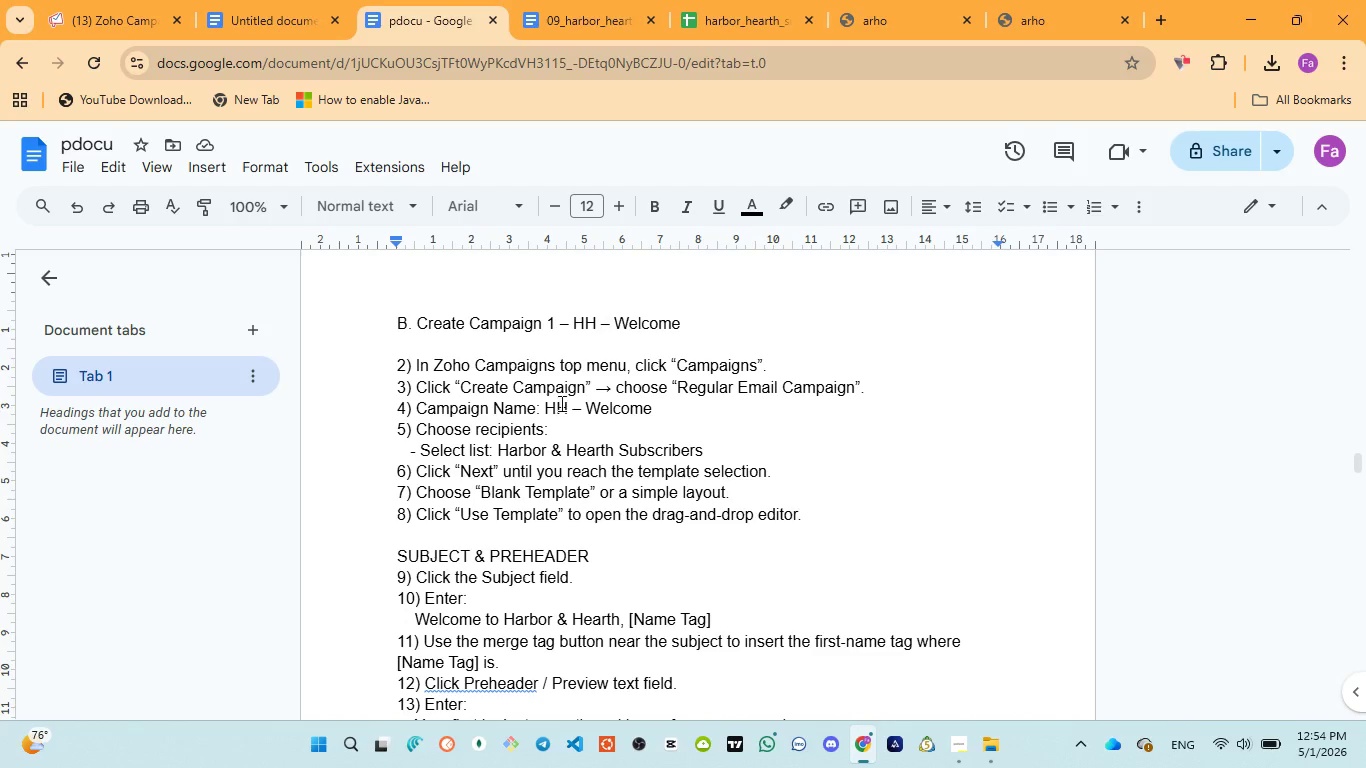 
scroll: coordinate [455, 506], scroll_direction: down, amount: 1.0
 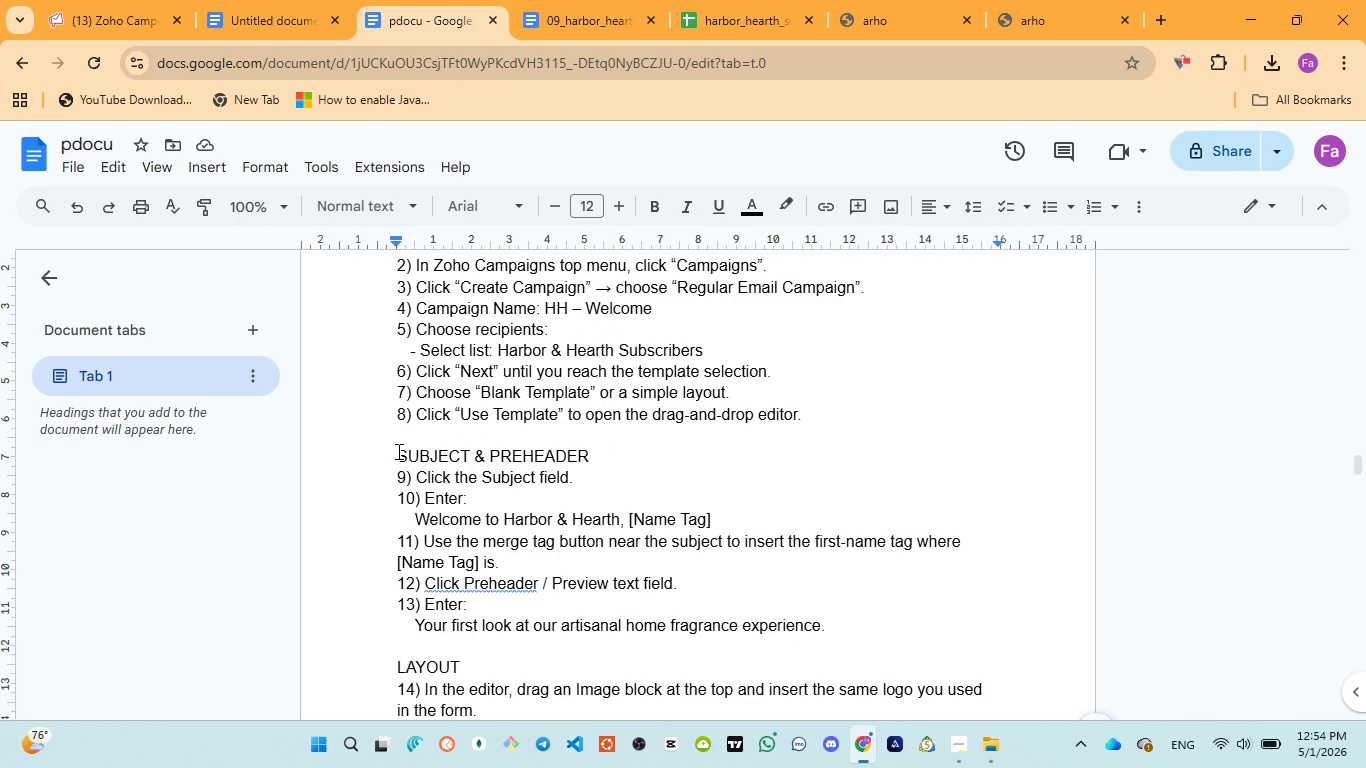 
left_click_drag(start_coordinate=[414, 513], to_coordinate=[723, 513])
 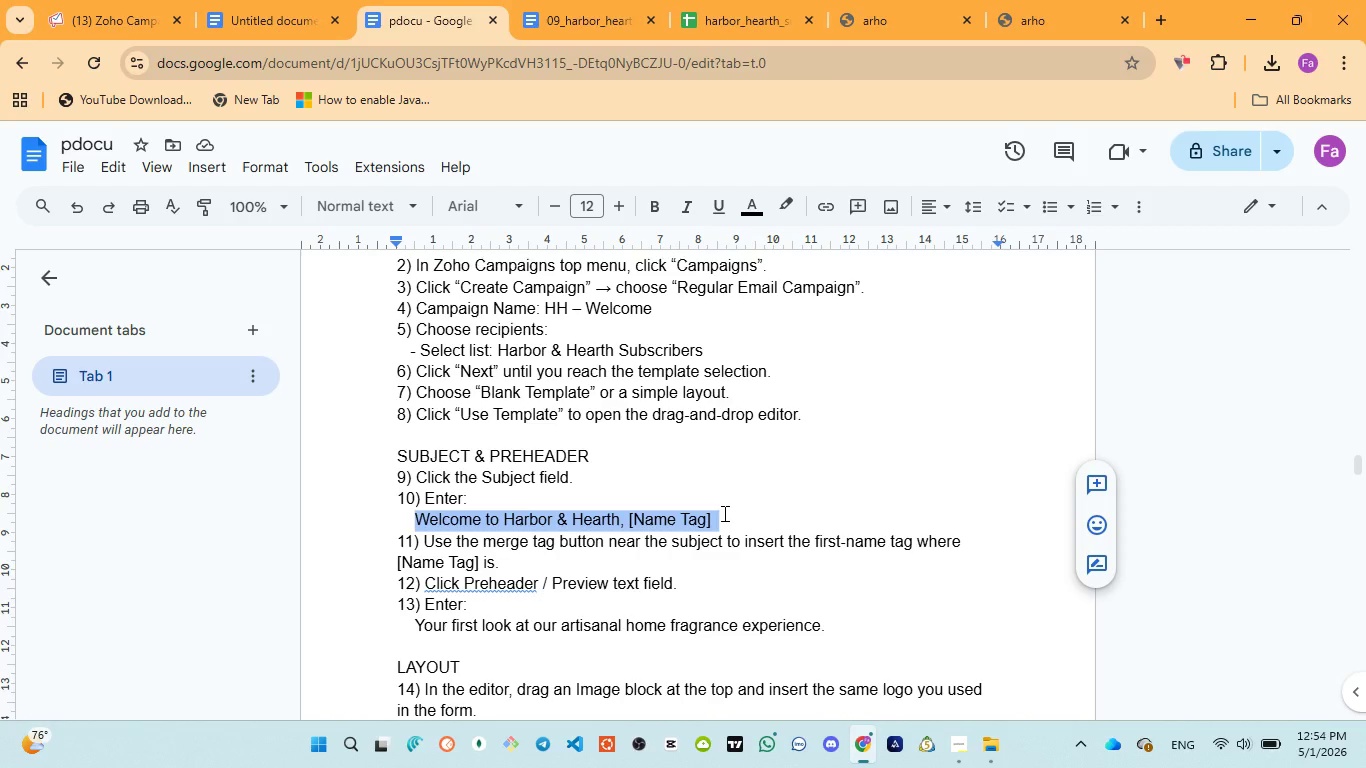 
hold_key(key=ControlLeft, duration=0.78)
 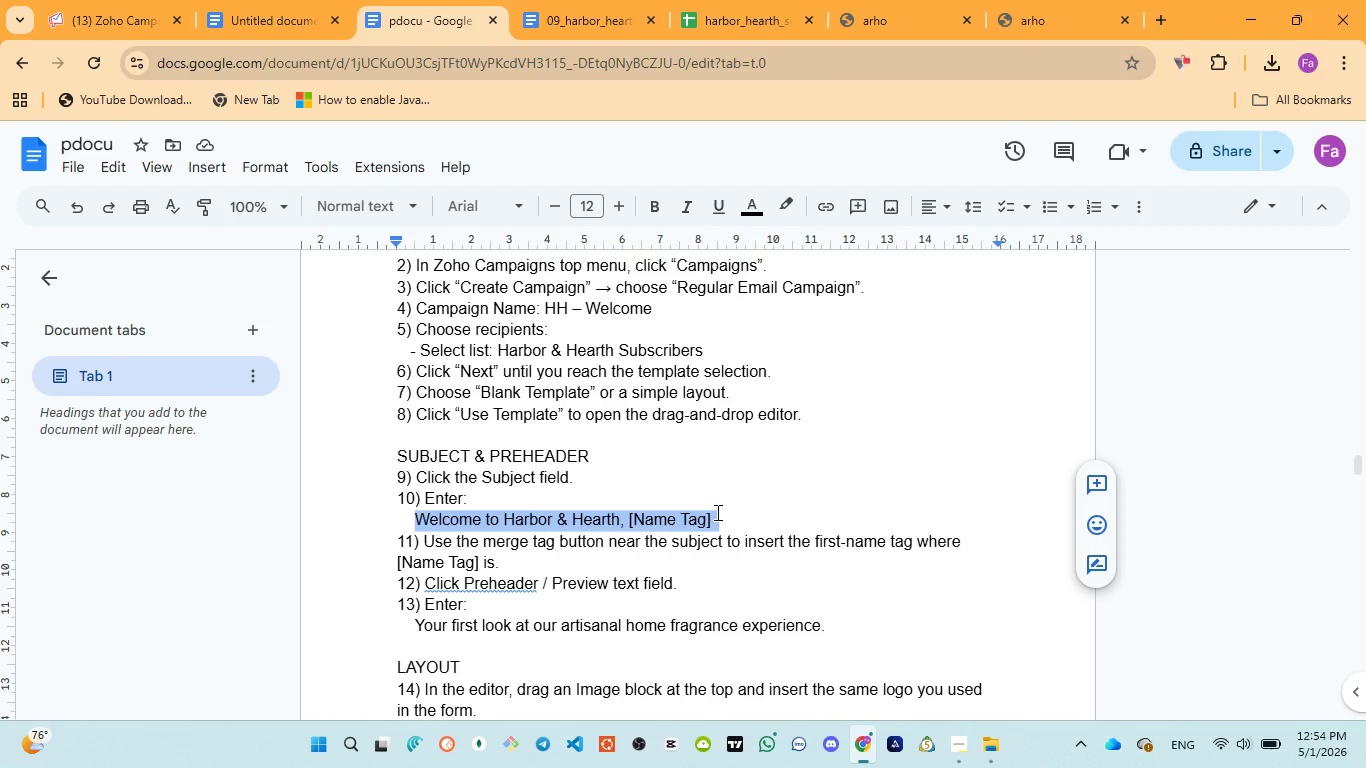 
hold_key(key=C, duration=0.31)
 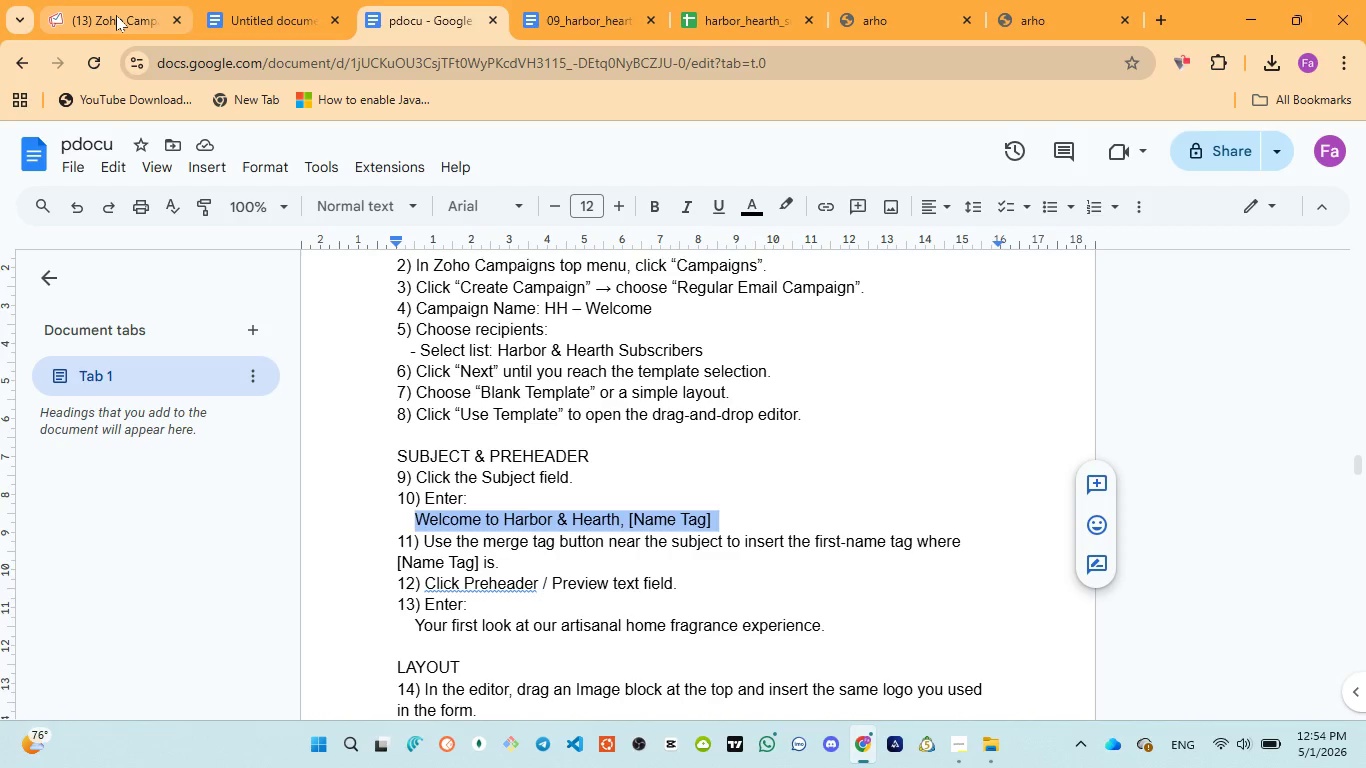 
left_click([116, 15])
 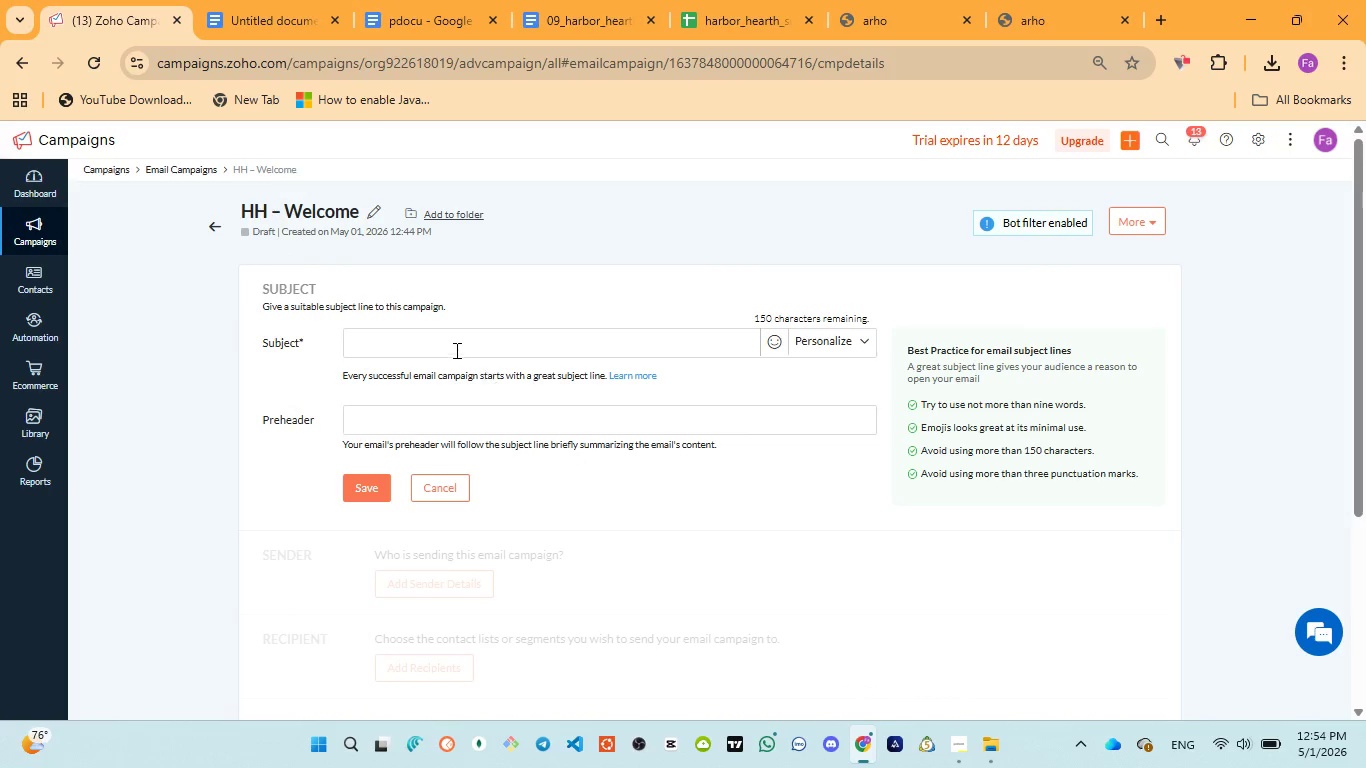 
left_click([455, 348])
 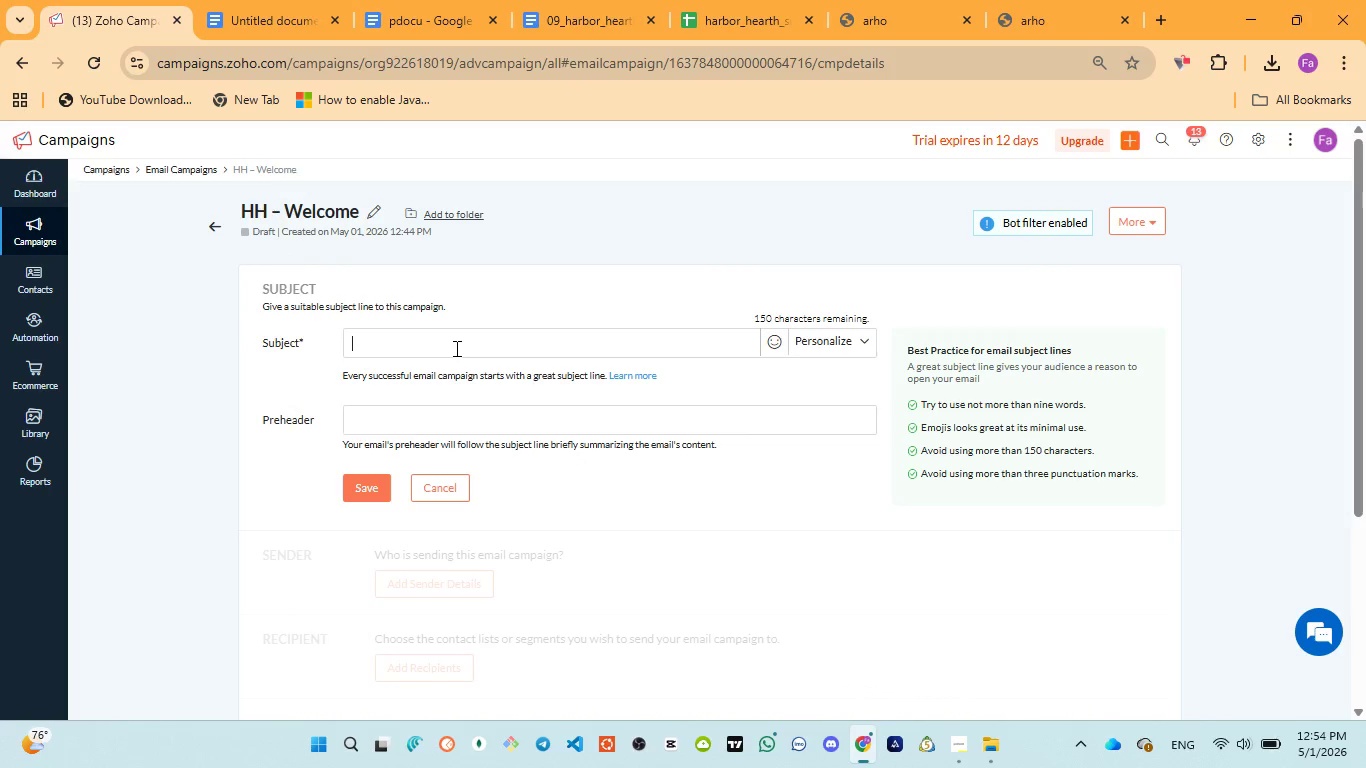 
key(Control+V)
 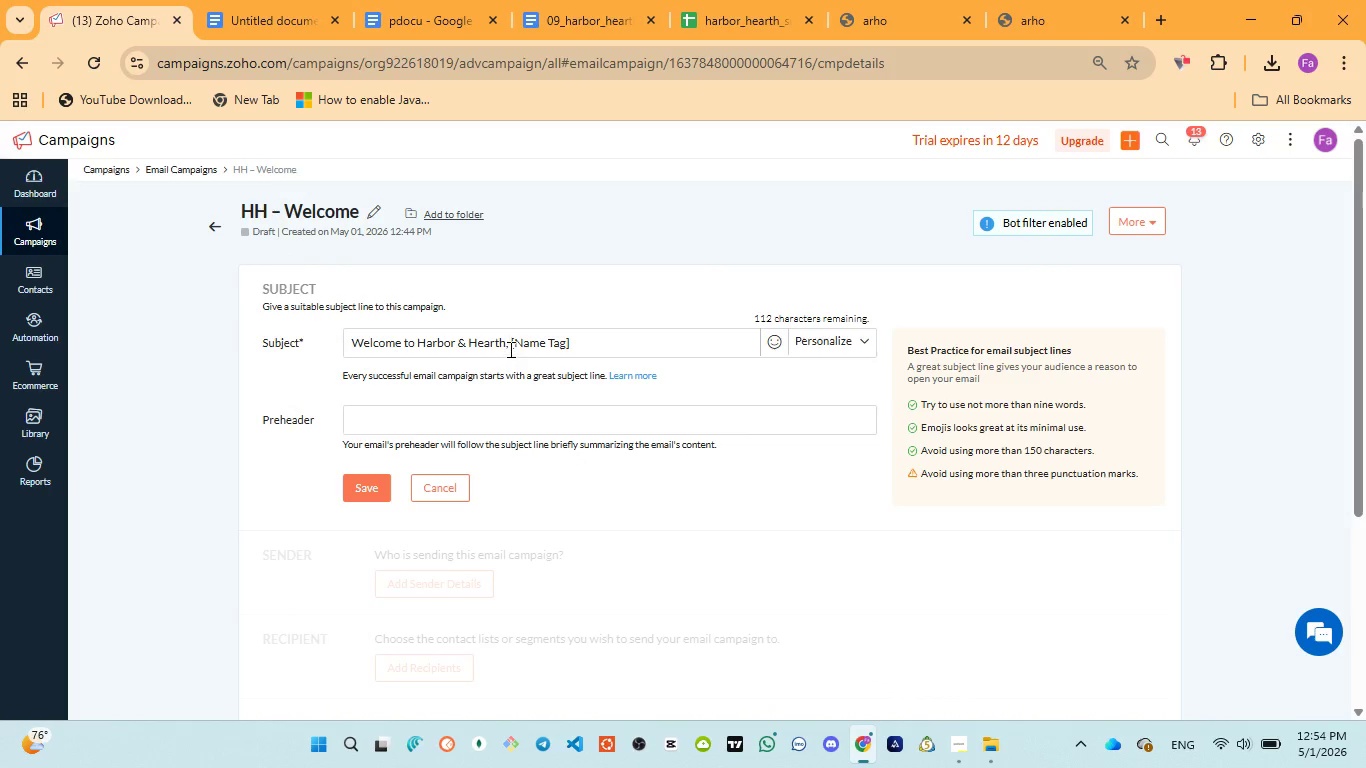 
left_click_drag(start_coordinate=[509, 348], to_coordinate=[590, 341])
 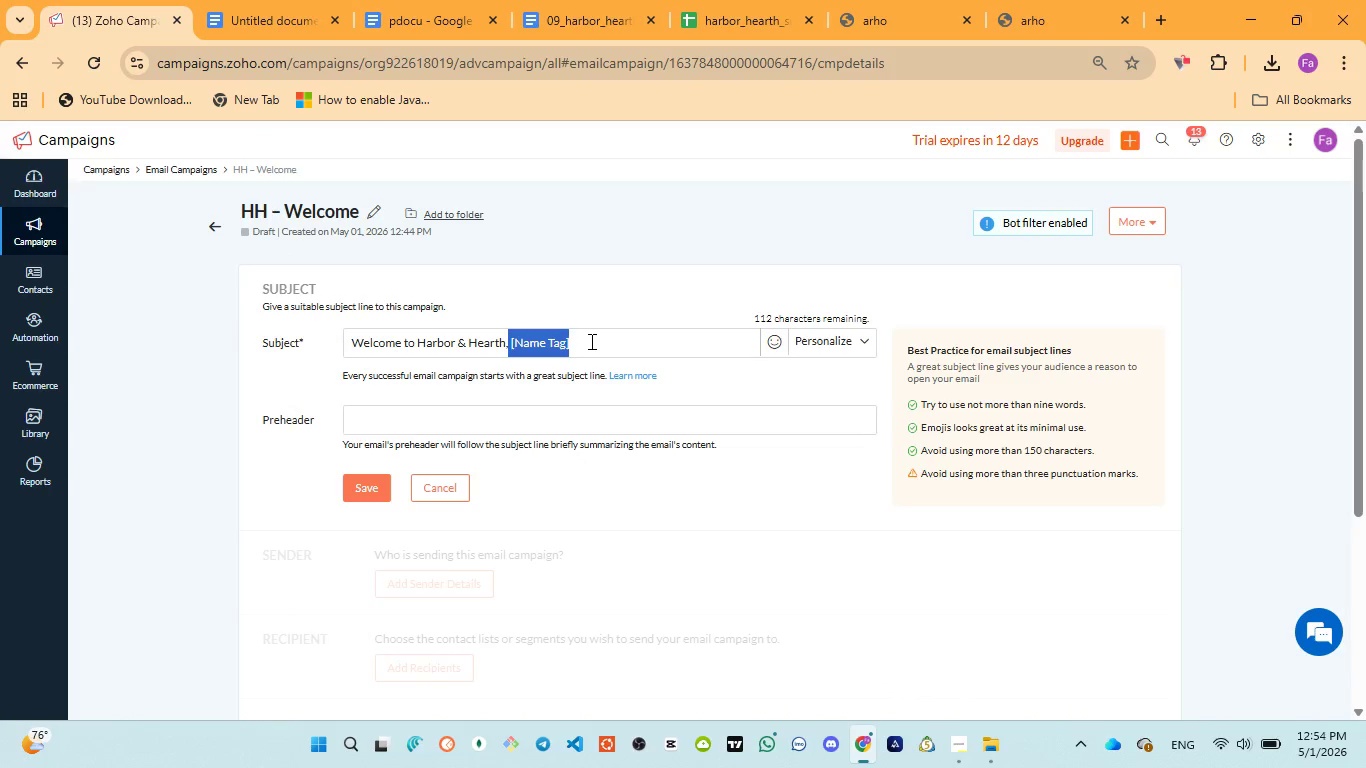 
key(Backspace)
 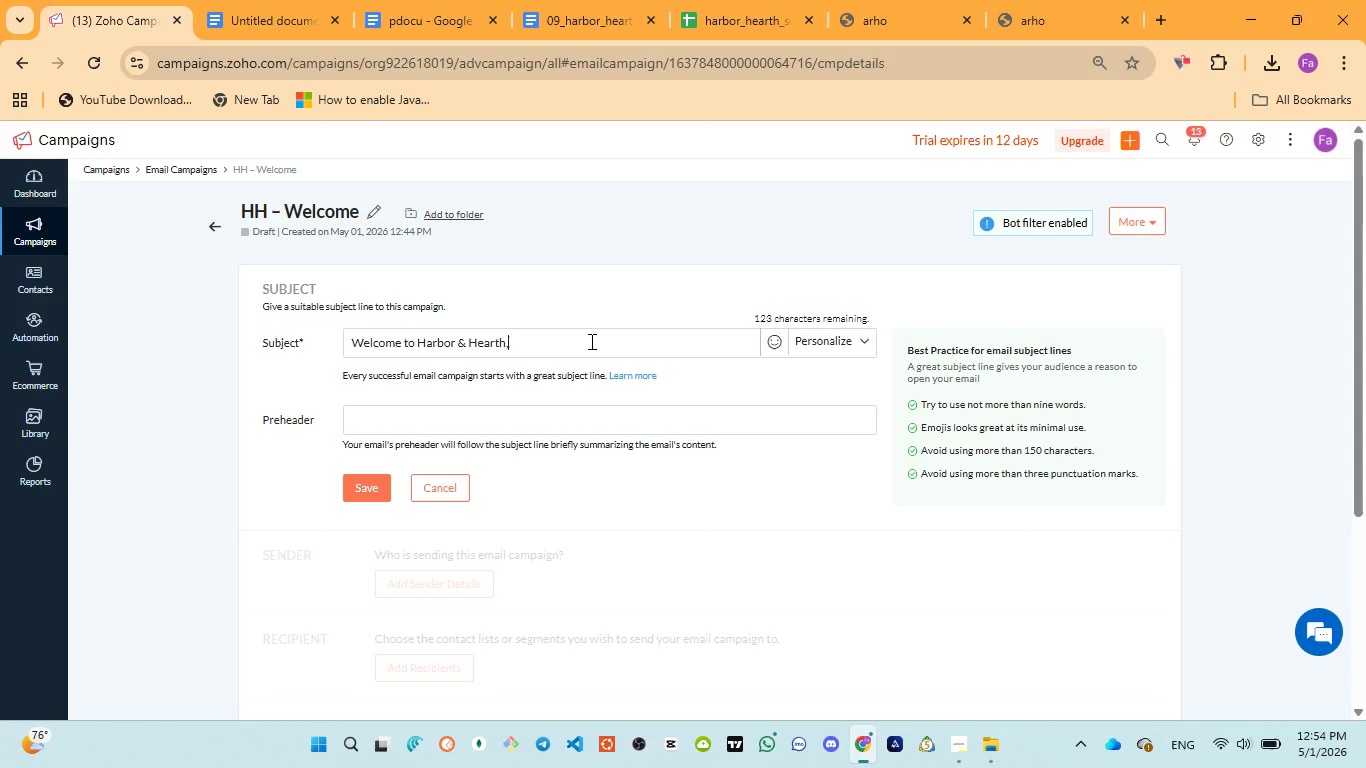 
key(Space)
 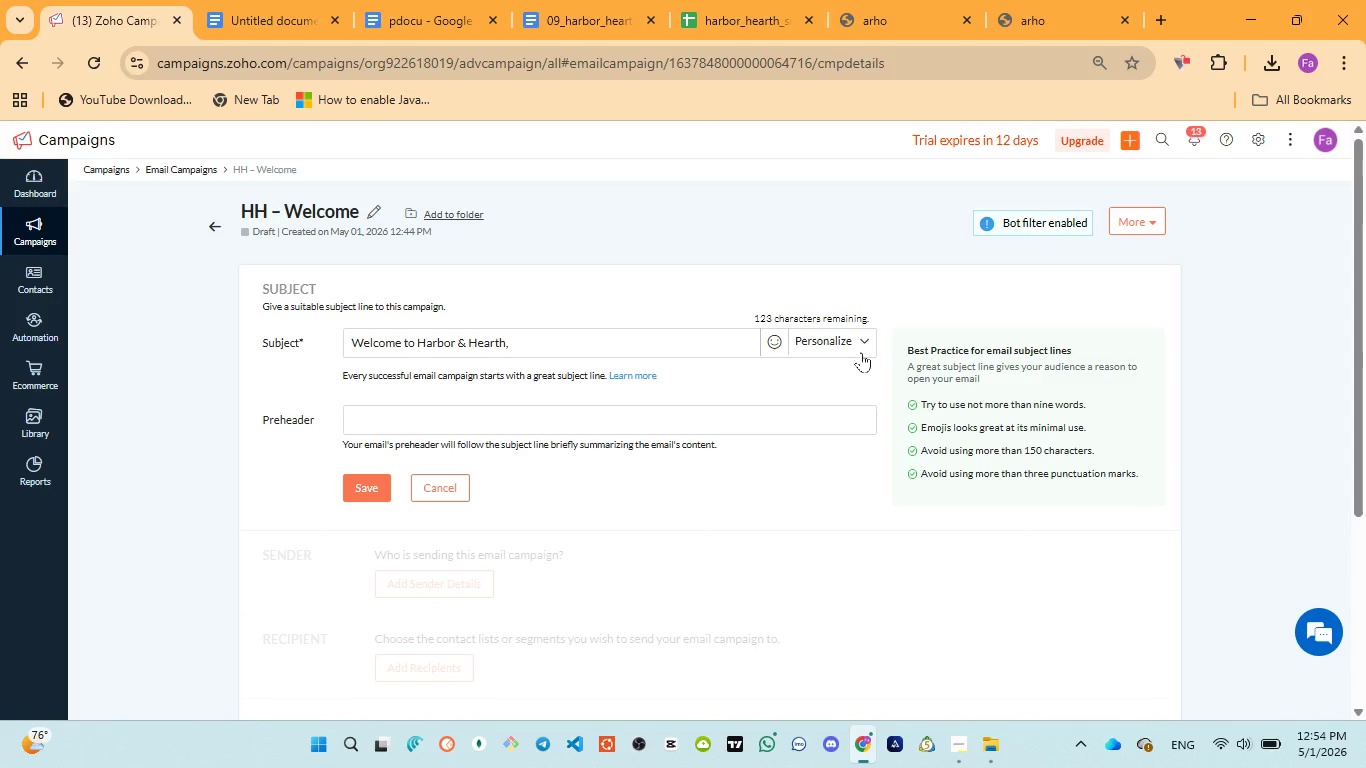 
left_click([857, 348])
 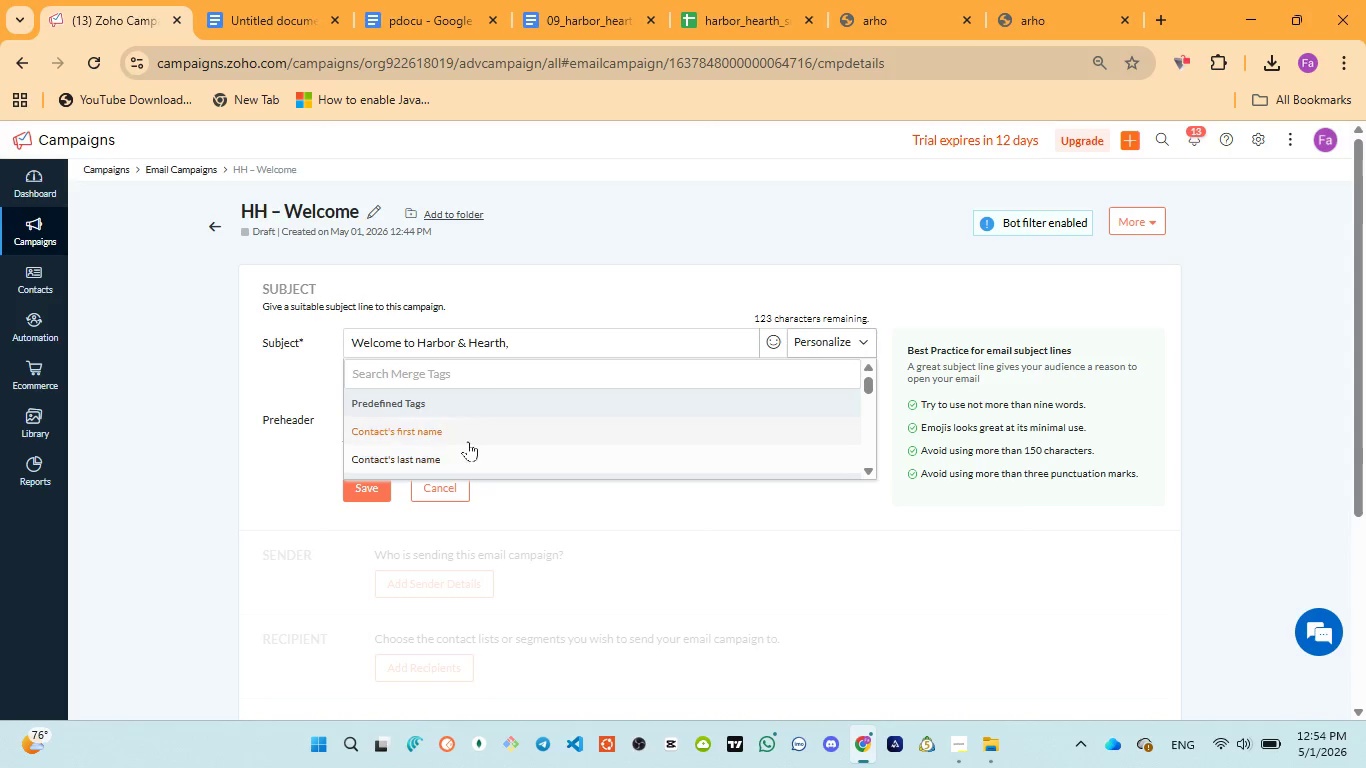 
scroll: coordinate [467, 441], scroll_direction: down, amount: 5.0
 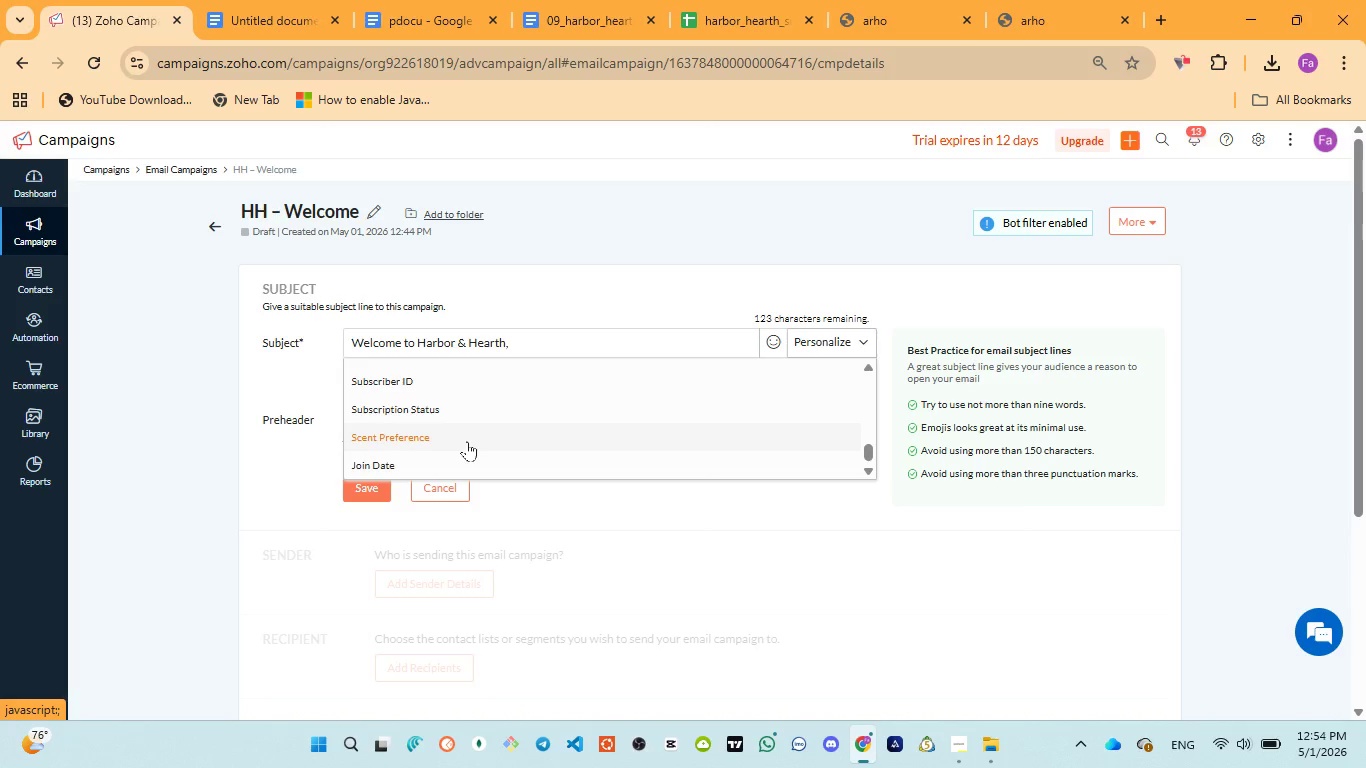 
scroll: coordinate [466, 440], scroll_direction: up, amount: 3.0
 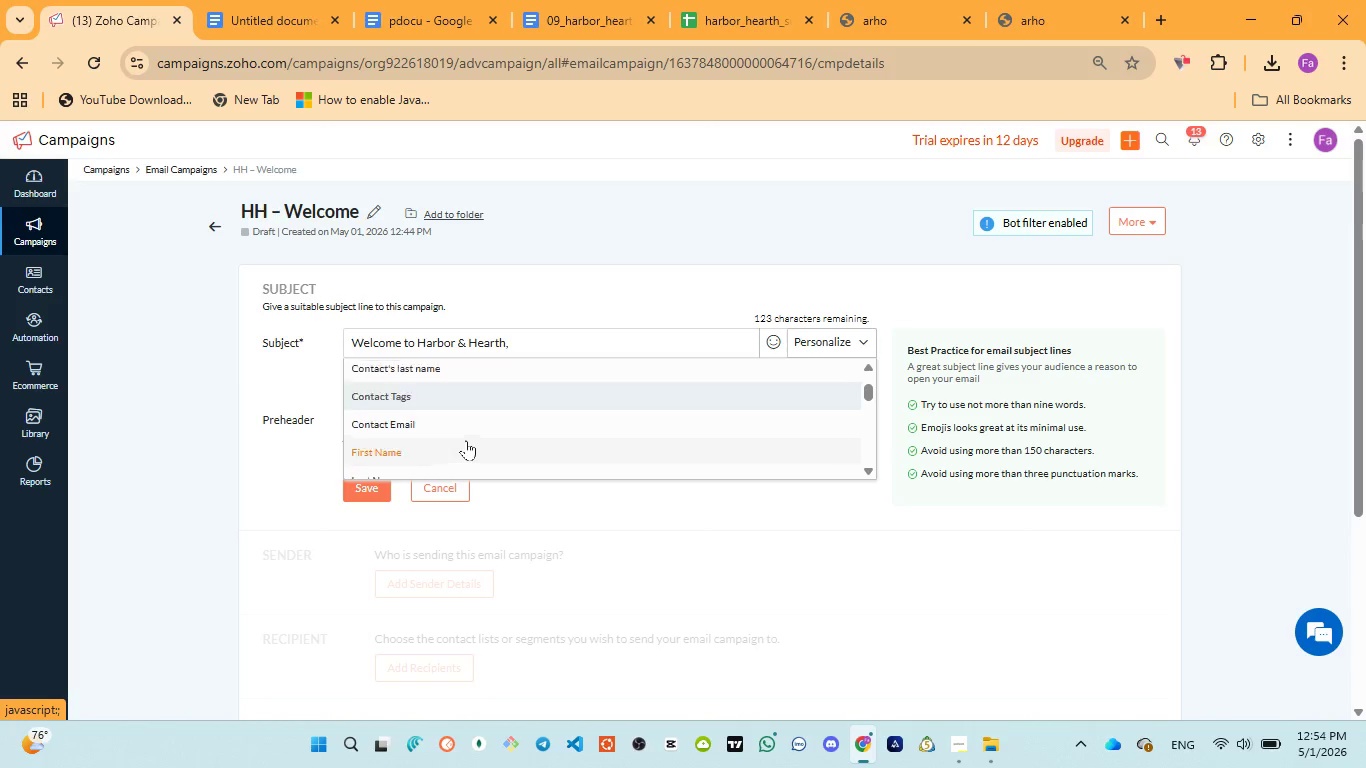 
scroll: coordinate [466, 440], scroll_direction: down, amount: 1.0
 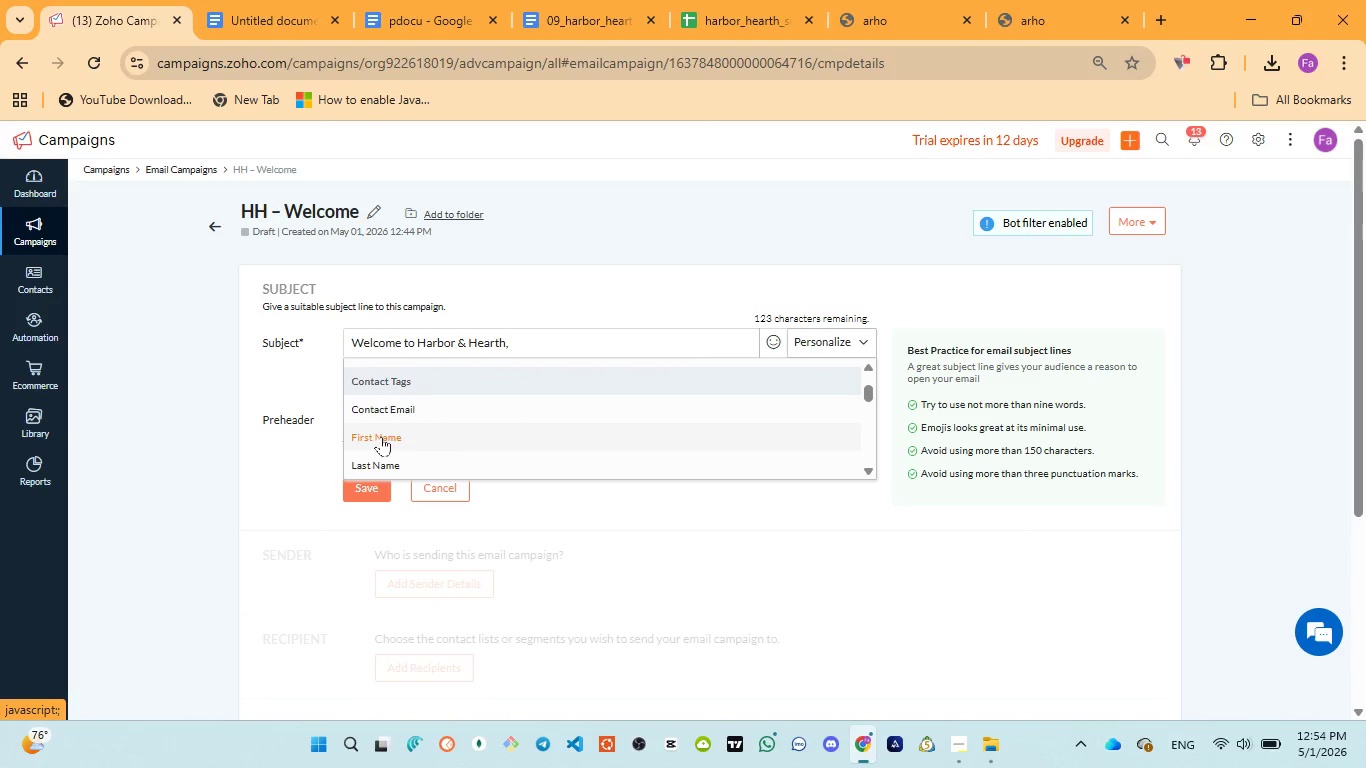 
left_click([381, 436])
 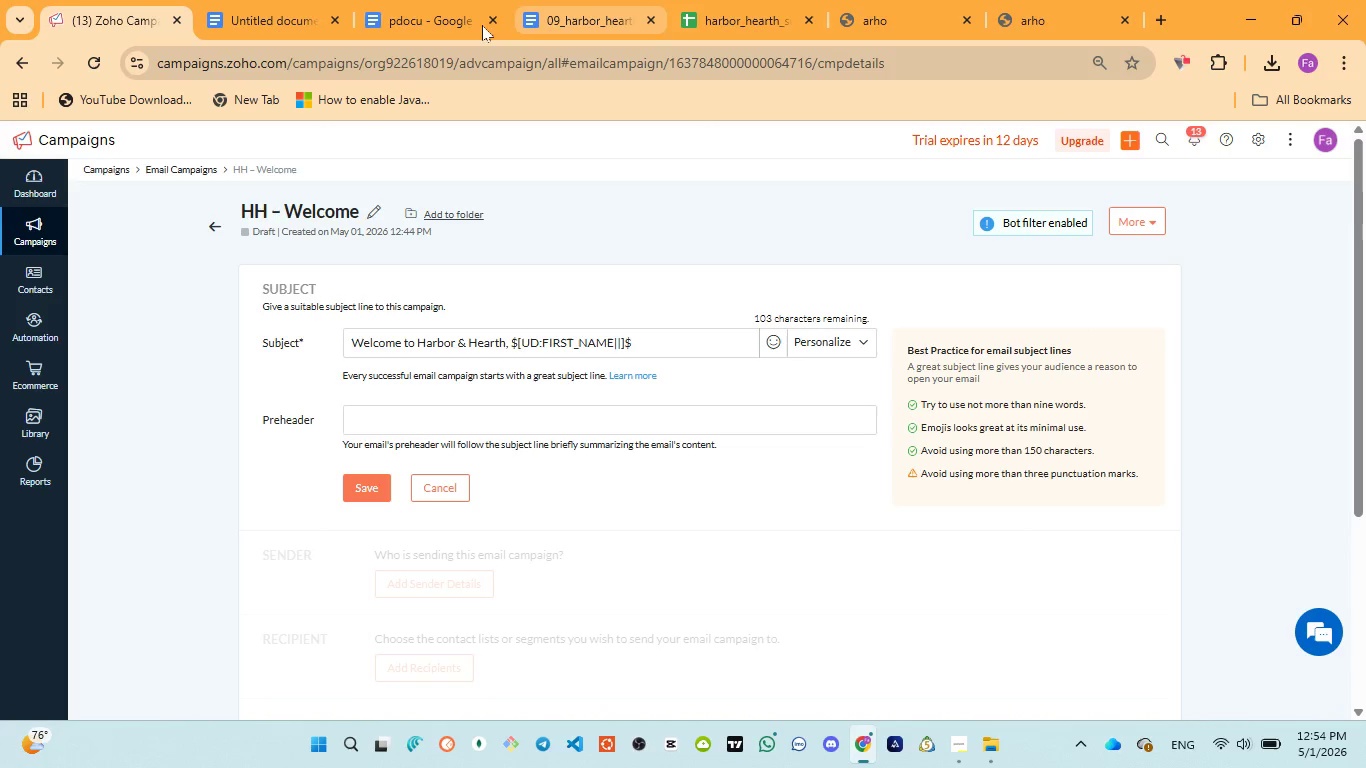 
left_click([400, 13])
 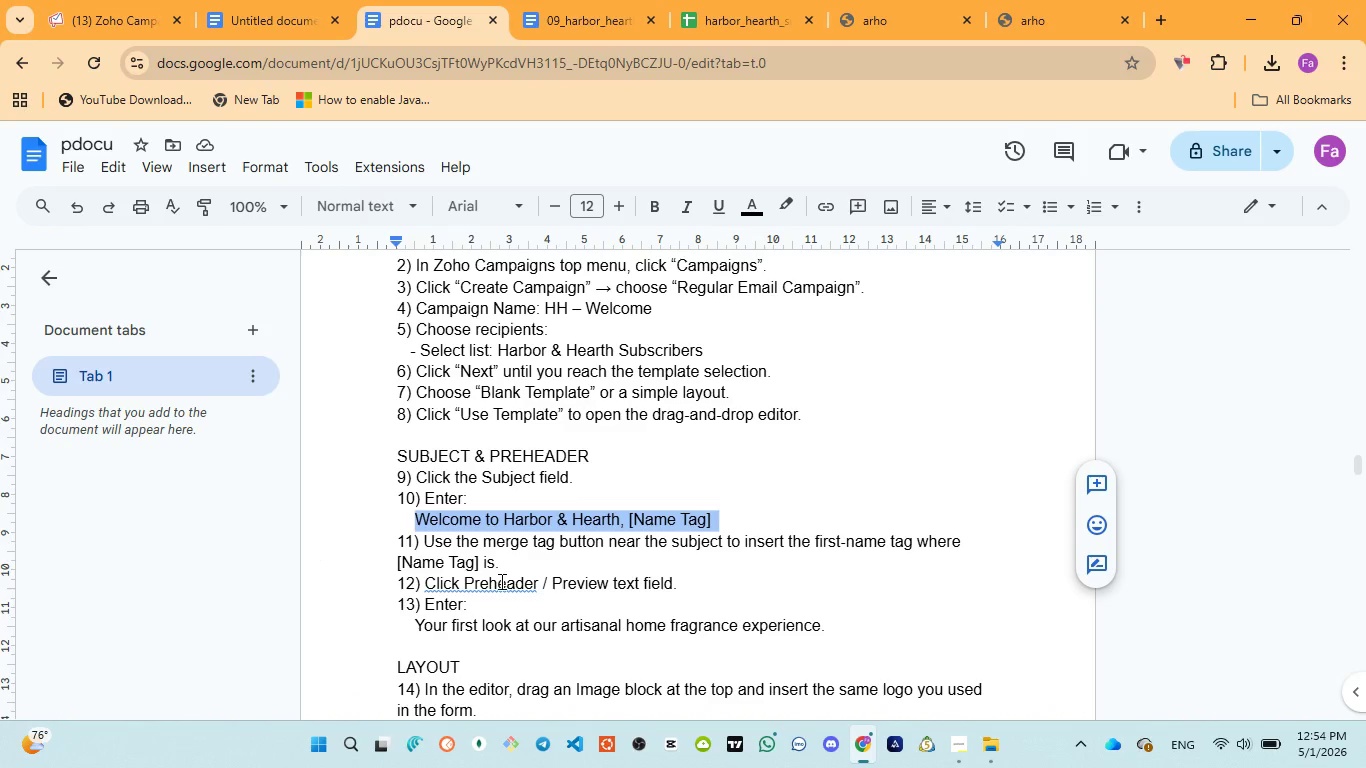 
scroll: coordinate [498, 582], scroll_direction: down, amount: 1.0
 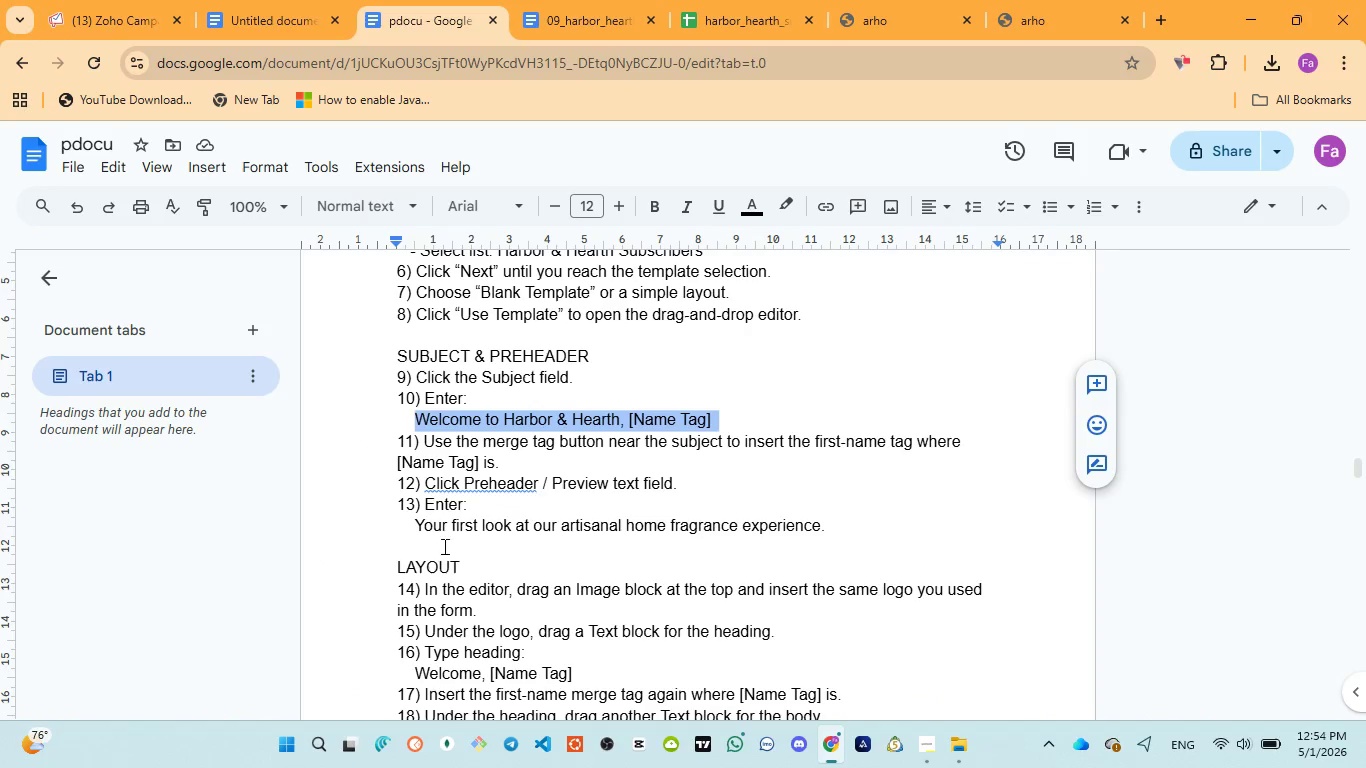 
left_click_drag(start_coordinate=[419, 520], to_coordinate=[835, 531])
 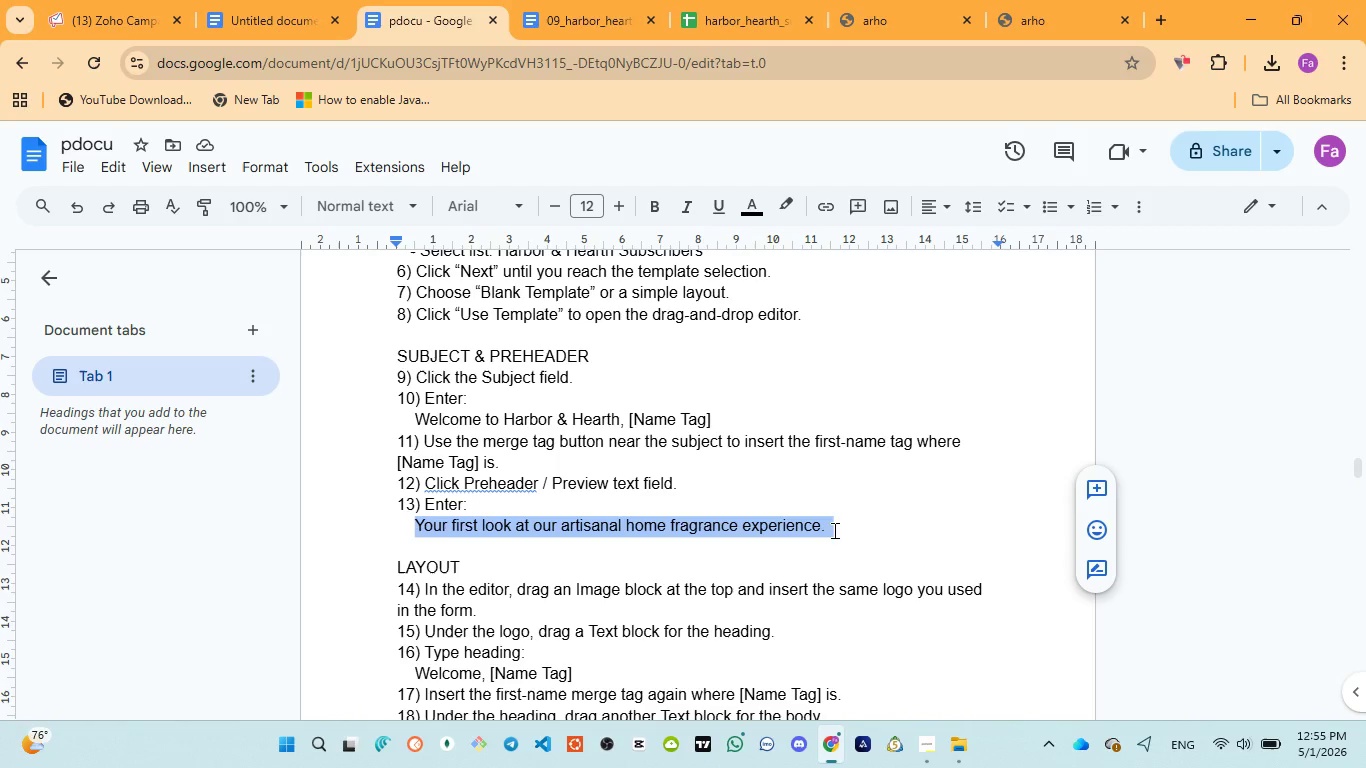 
key(Control+C)
 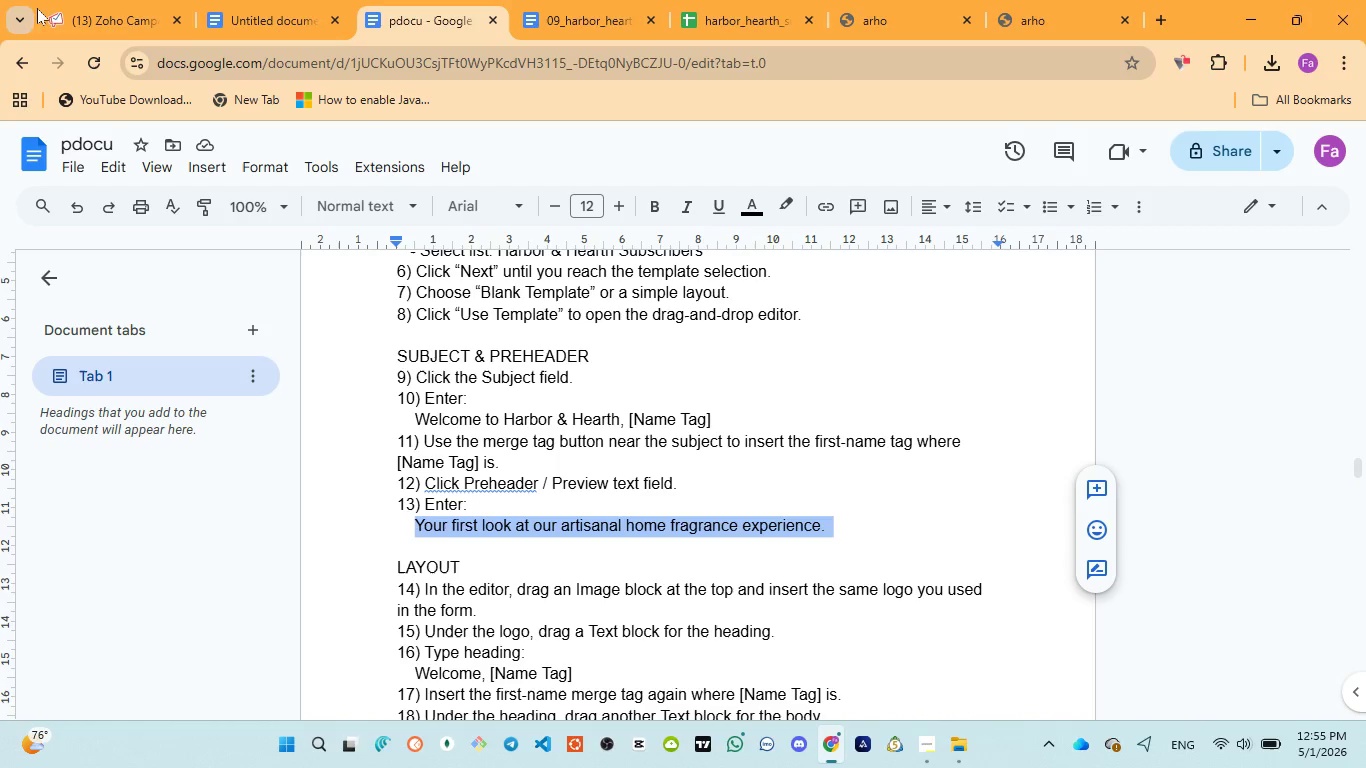 
left_click([75, 9])
 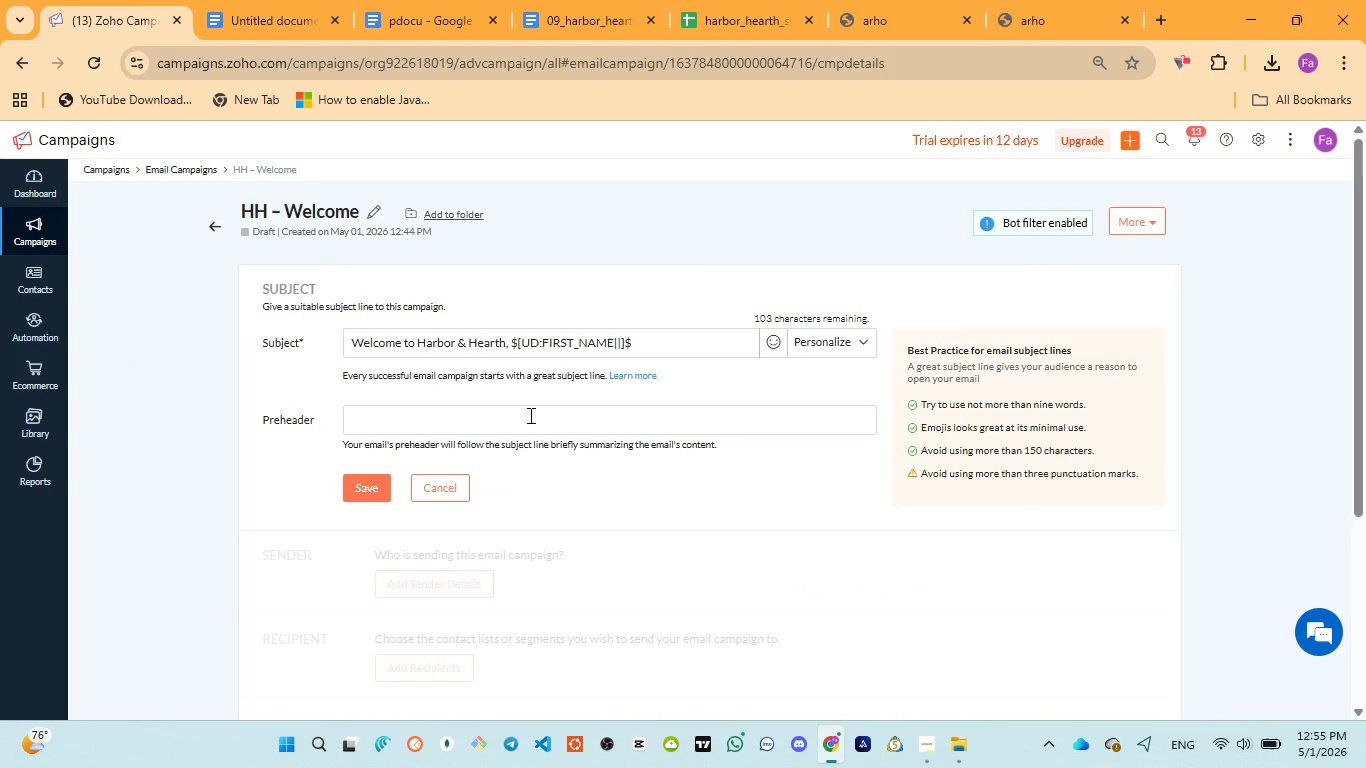 
left_click([526, 421])
 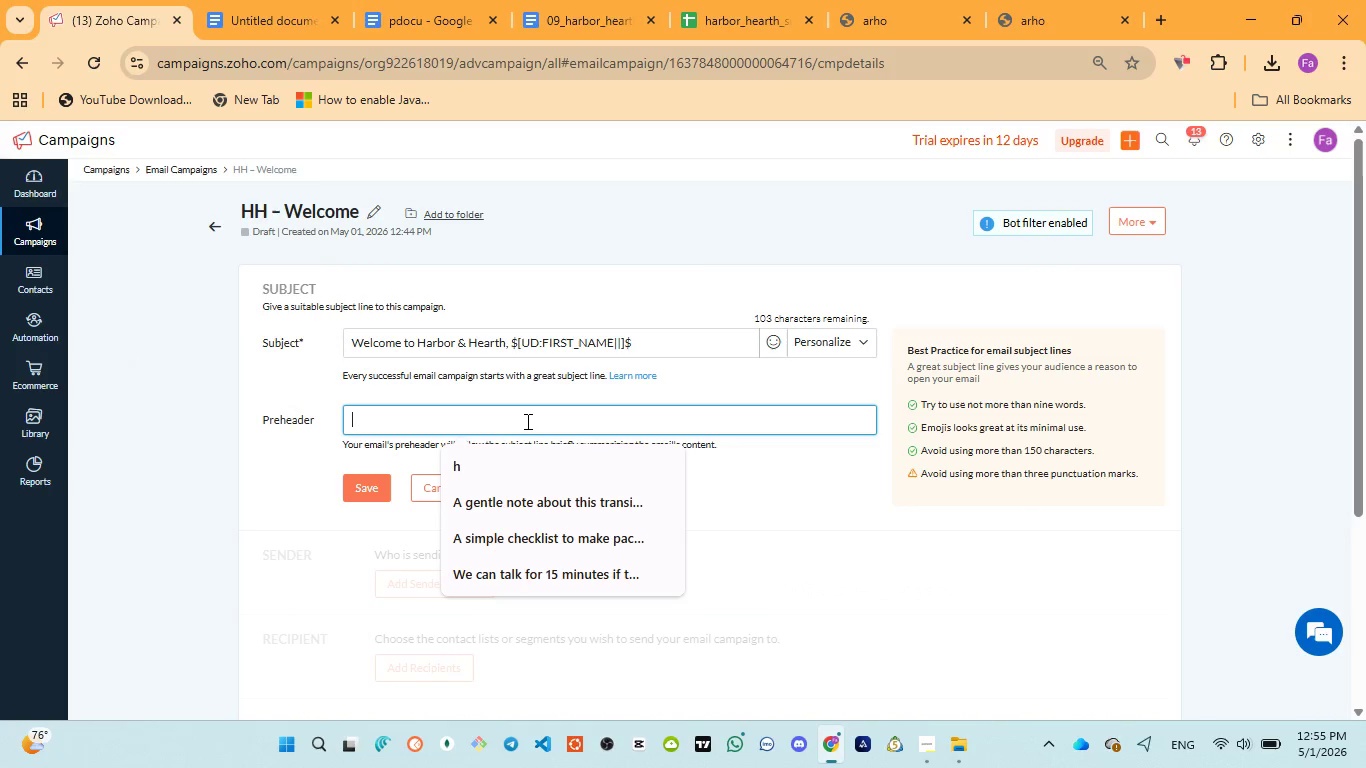 
key(Control+V)
 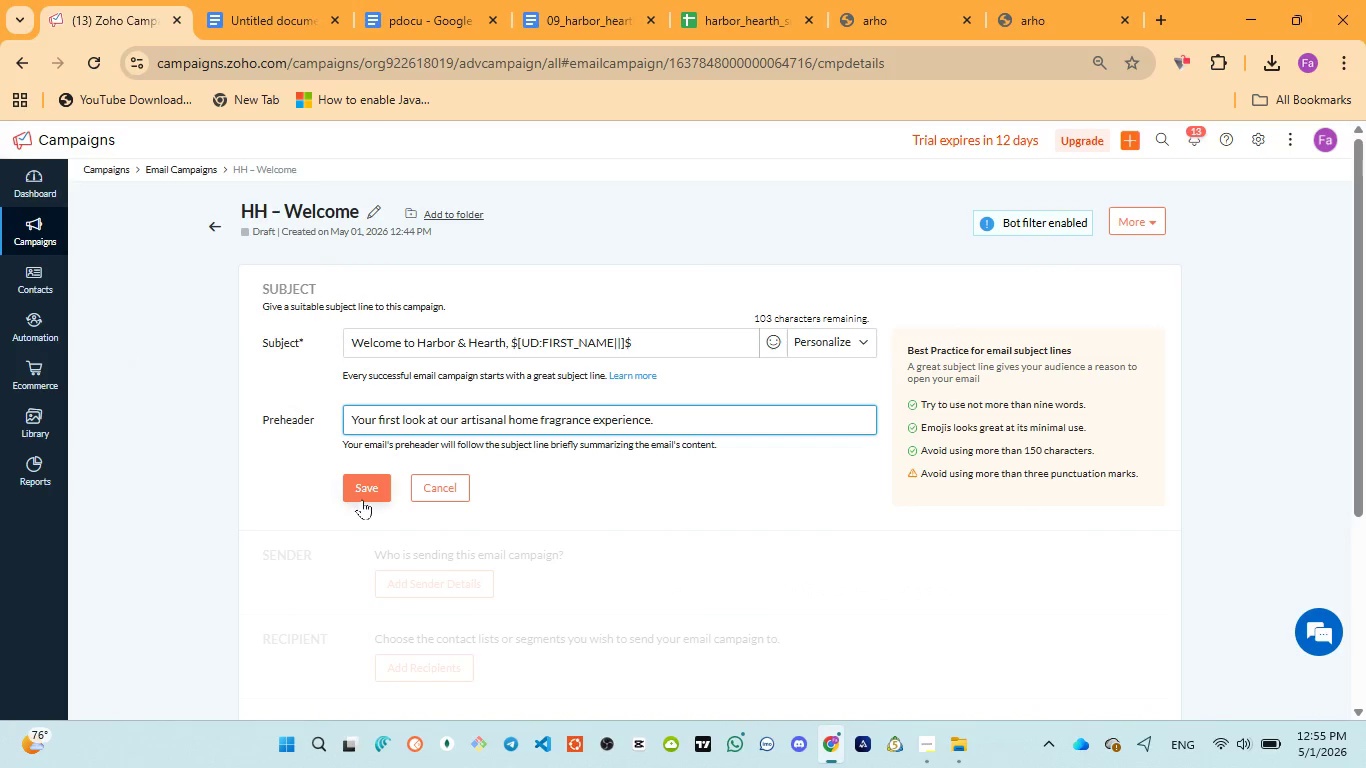 
left_click([371, 485])
 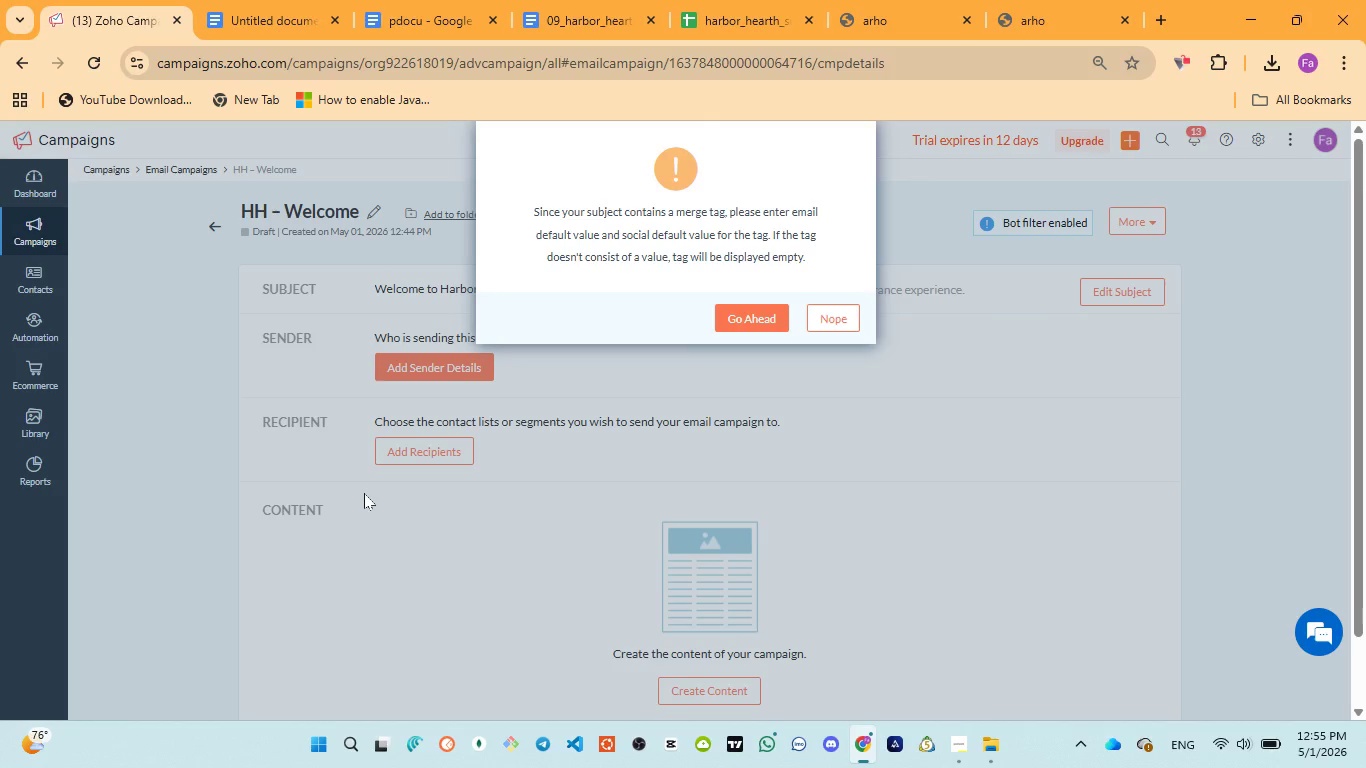 
wait(26.73)
 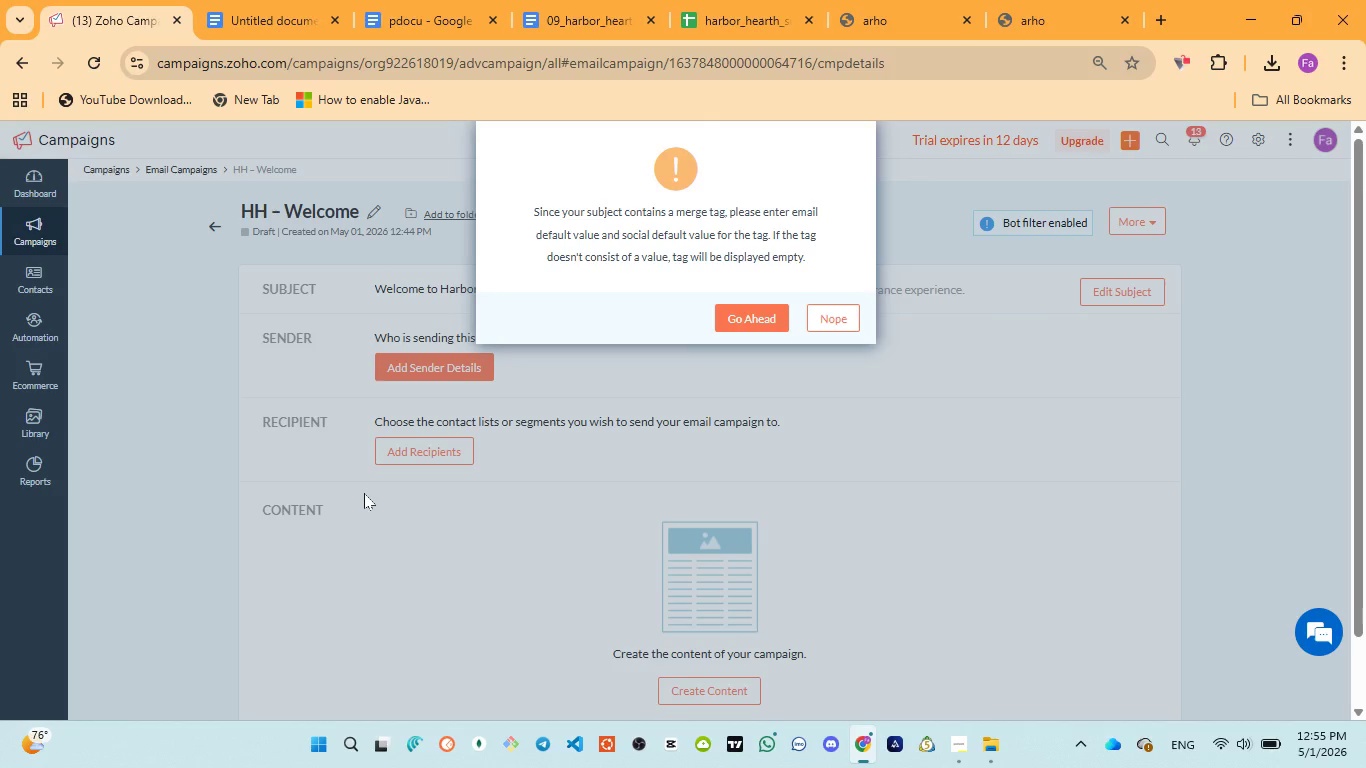 
left_click([748, 316])
 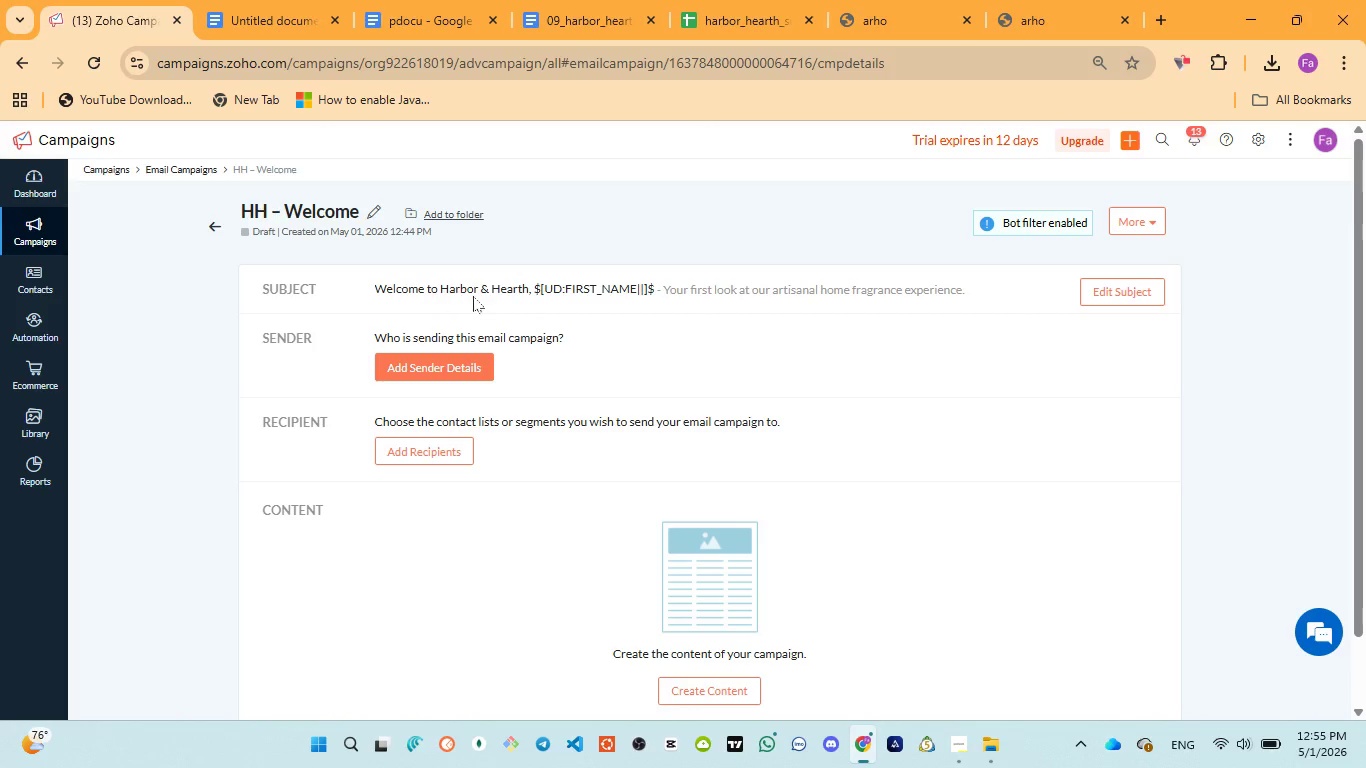 
wait(20.61)
 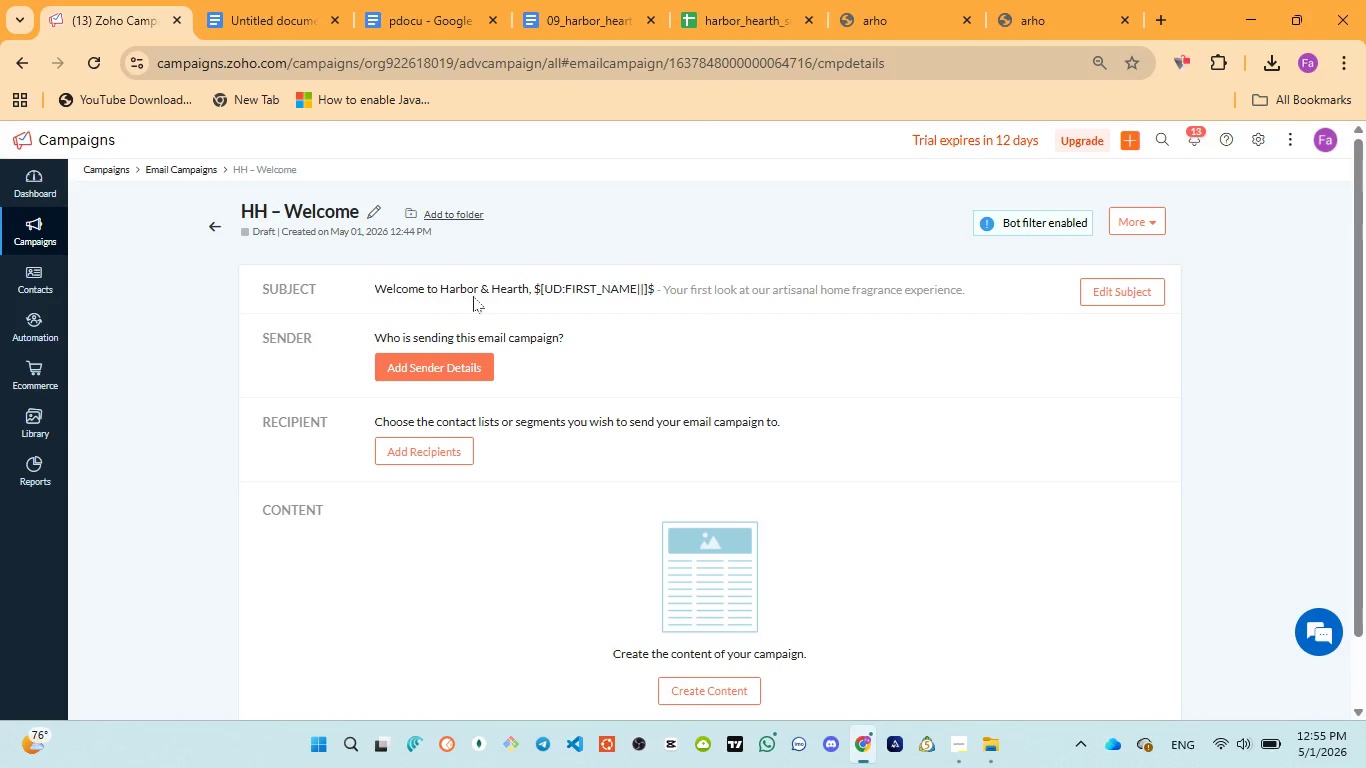 
scroll: coordinate [583, 409], scroll_direction: down, amount: 1.0
 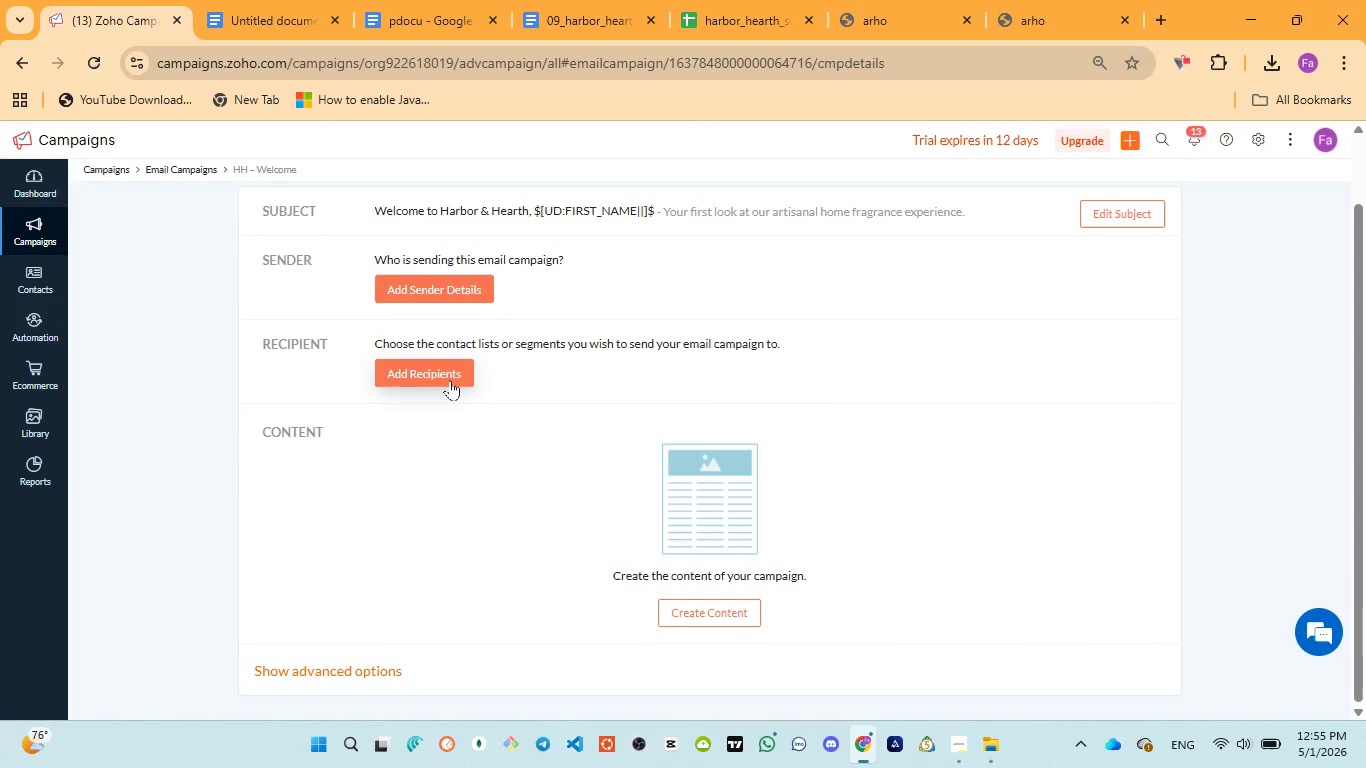 
left_click([450, 380])
 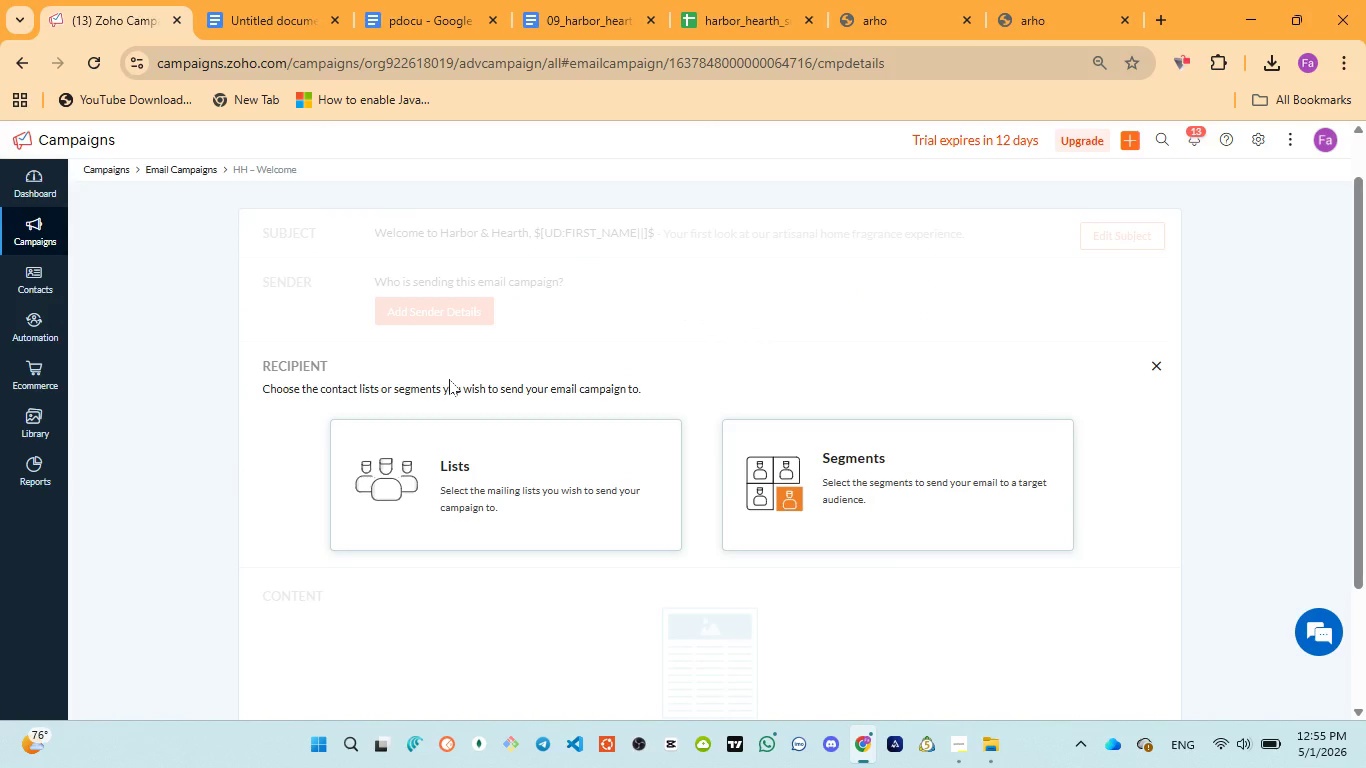 
left_click([462, 467])
 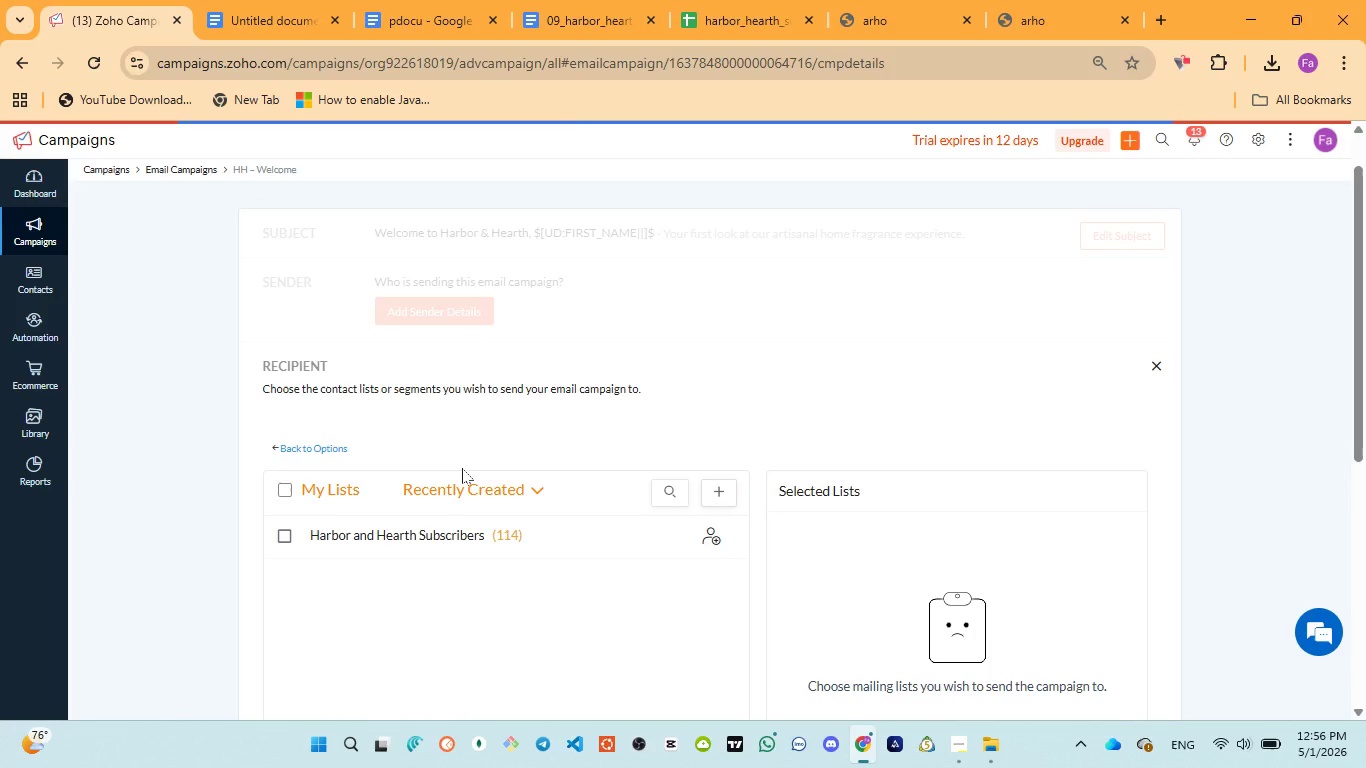 
left_click([459, 533])
 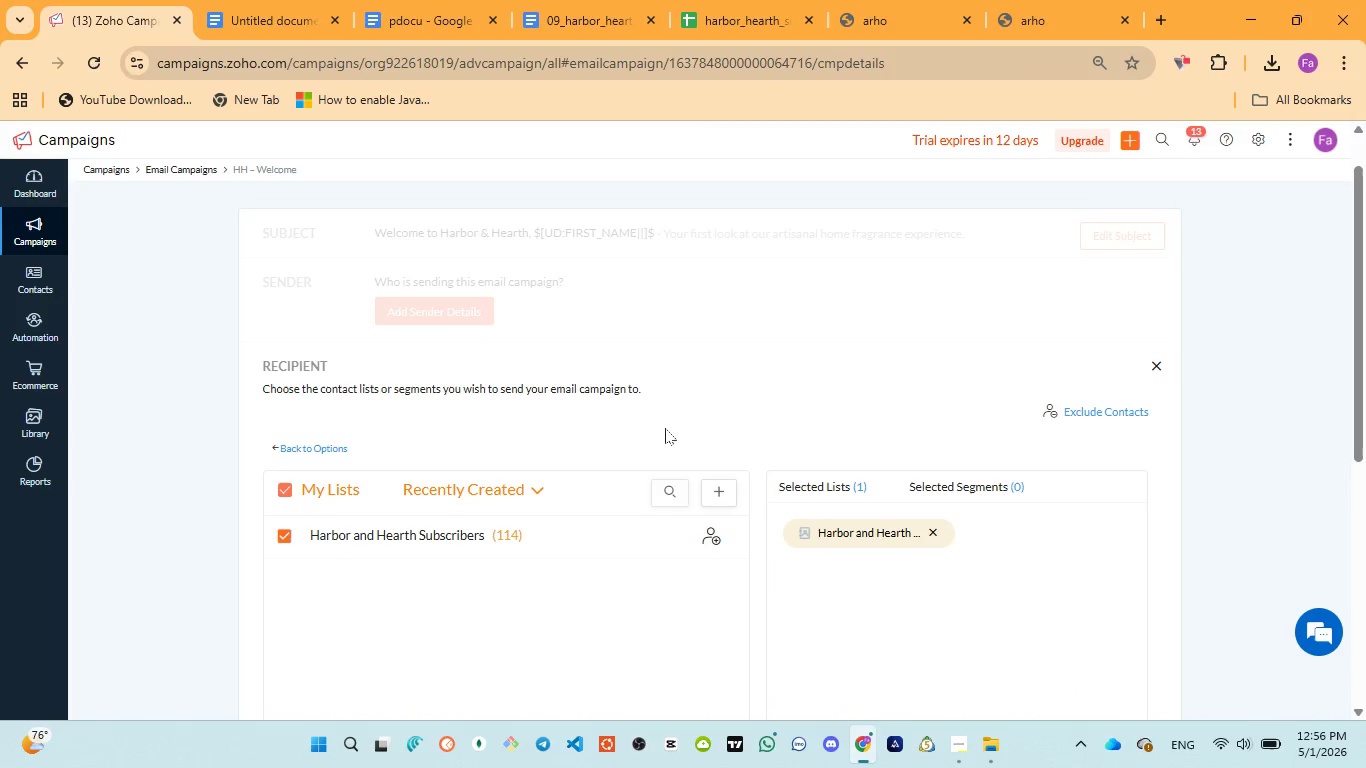 
scroll: coordinate [812, 389], scroll_direction: down, amount: 2.0
 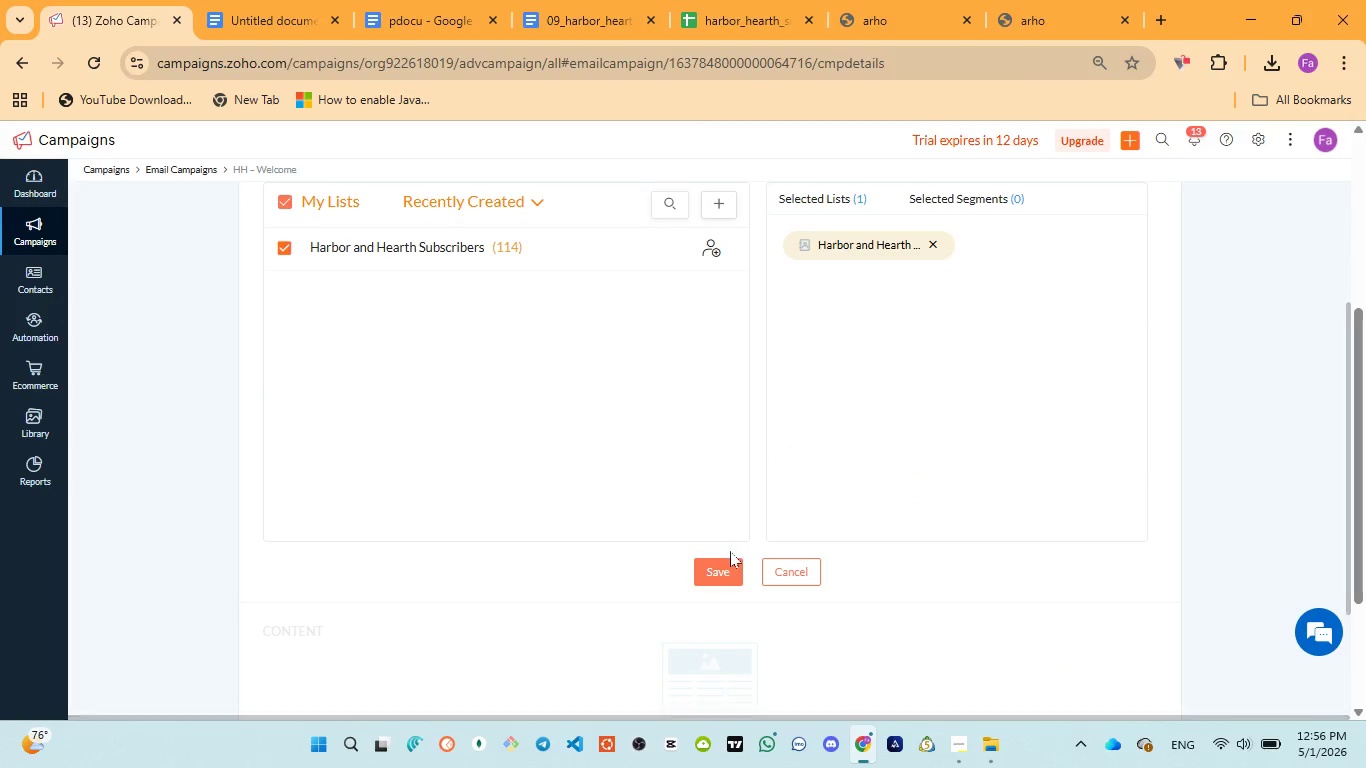 
left_click([712, 581])
 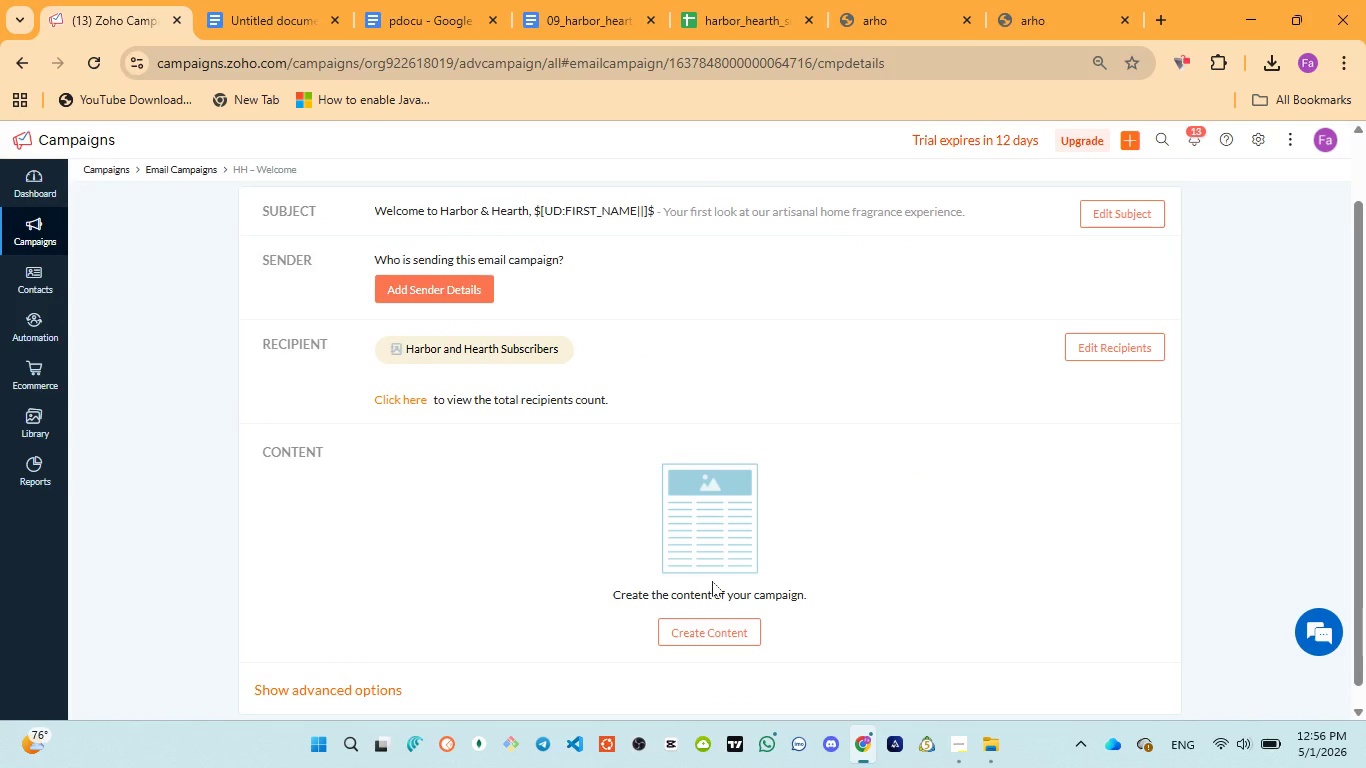 
wait(6.25)
 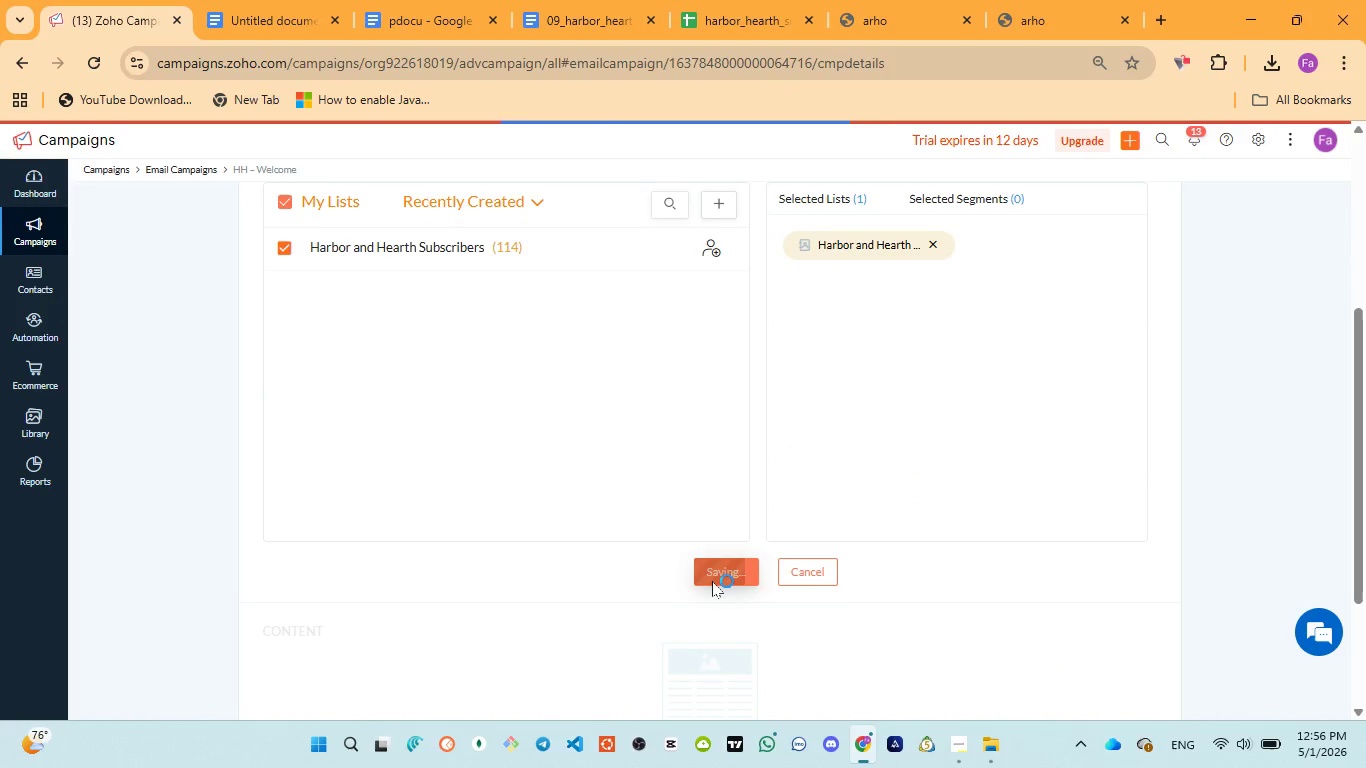 
scroll: coordinate [592, 560], scroll_direction: up, amount: 2.0
 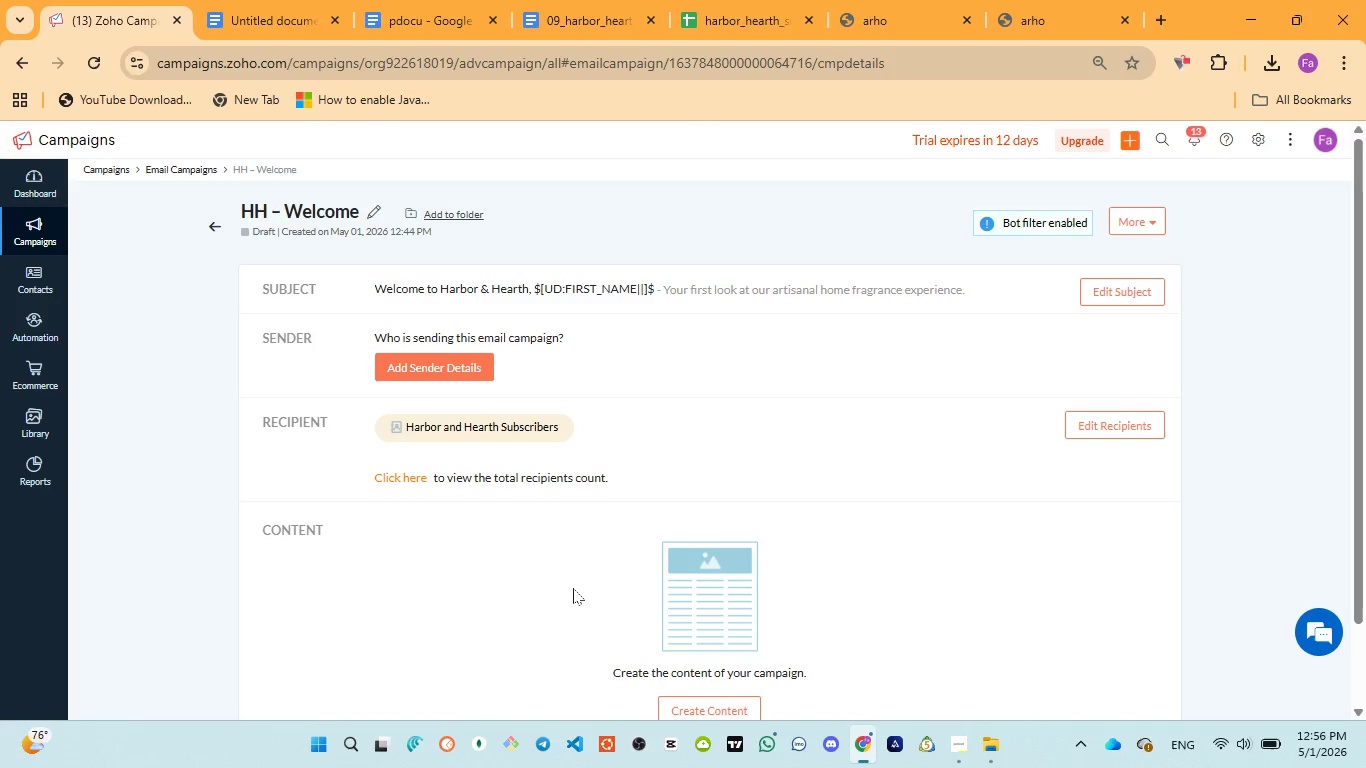 
scroll: coordinate [566, 586], scroll_direction: down, amount: 3.0
 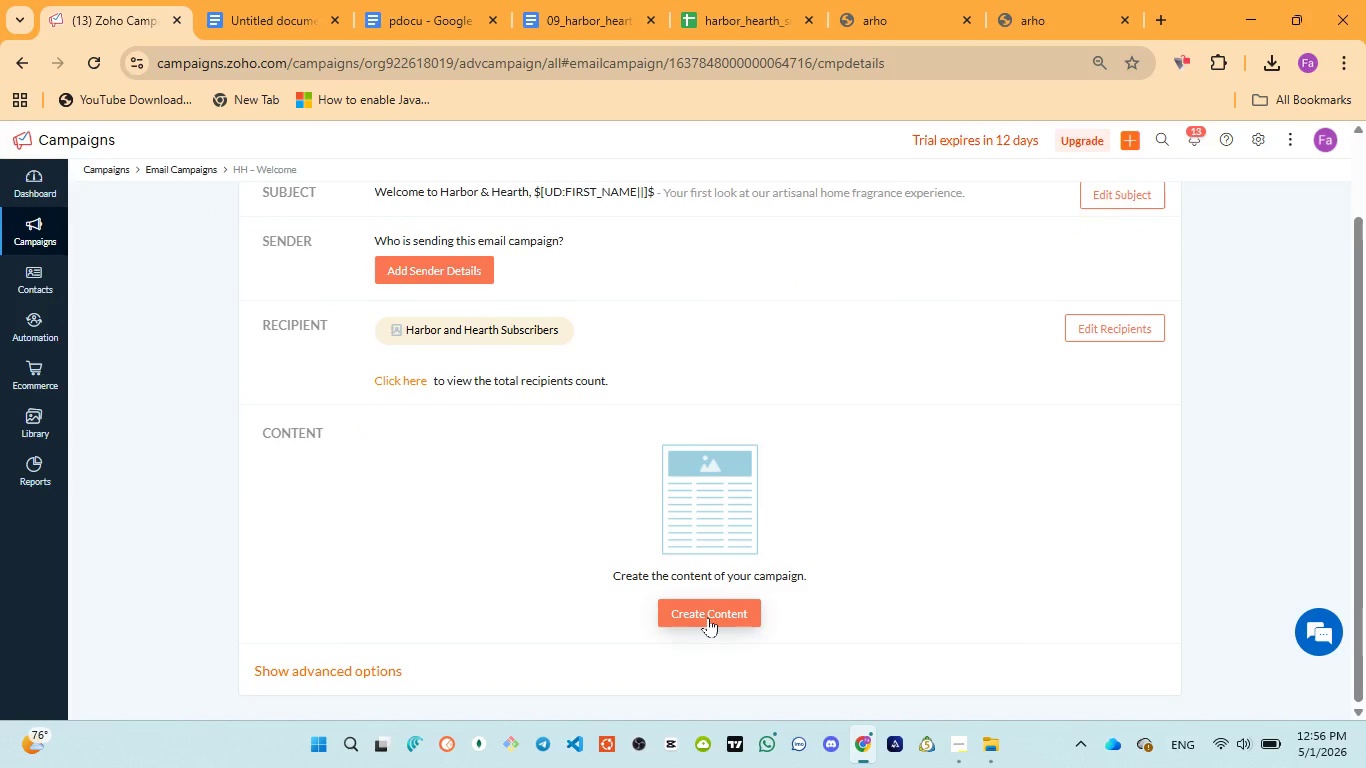 
left_click([709, 615])
 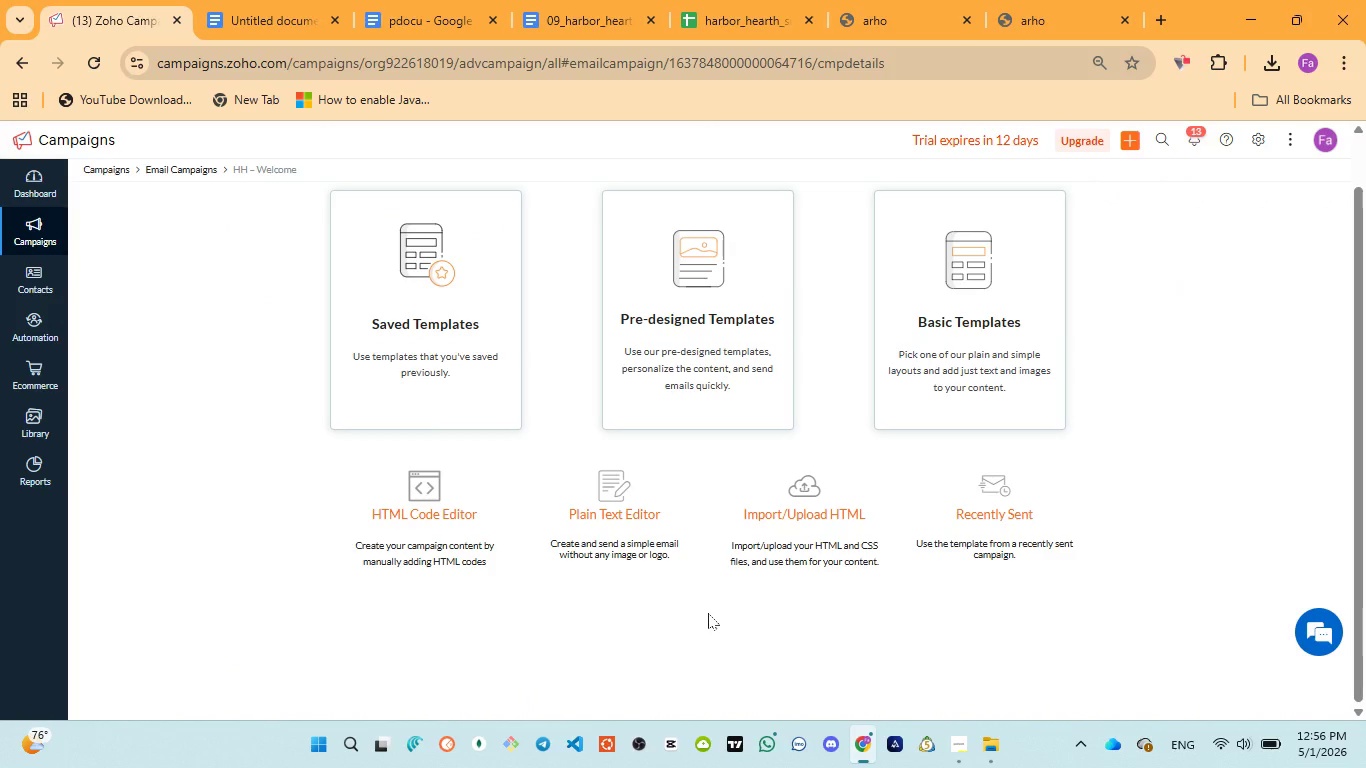 
wait(26.56)
 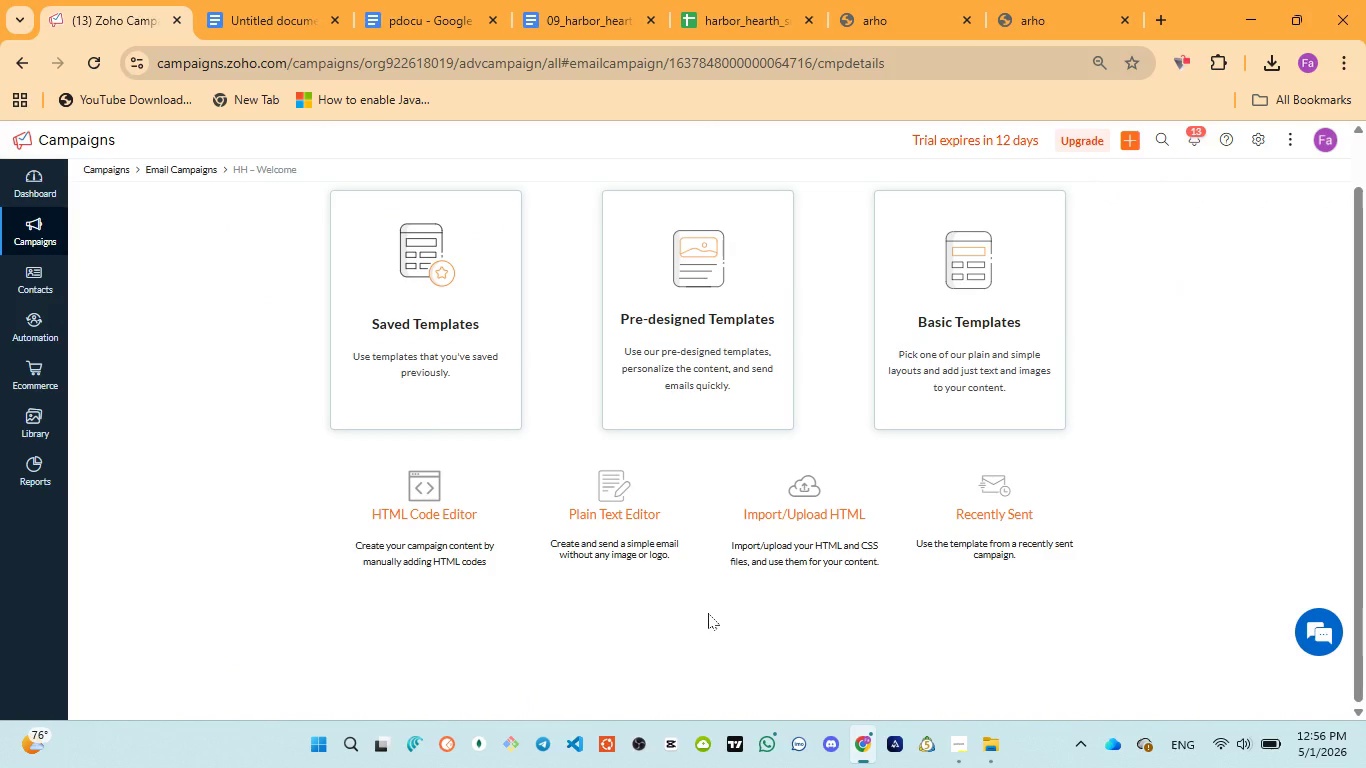 
left_click([738, 344])
 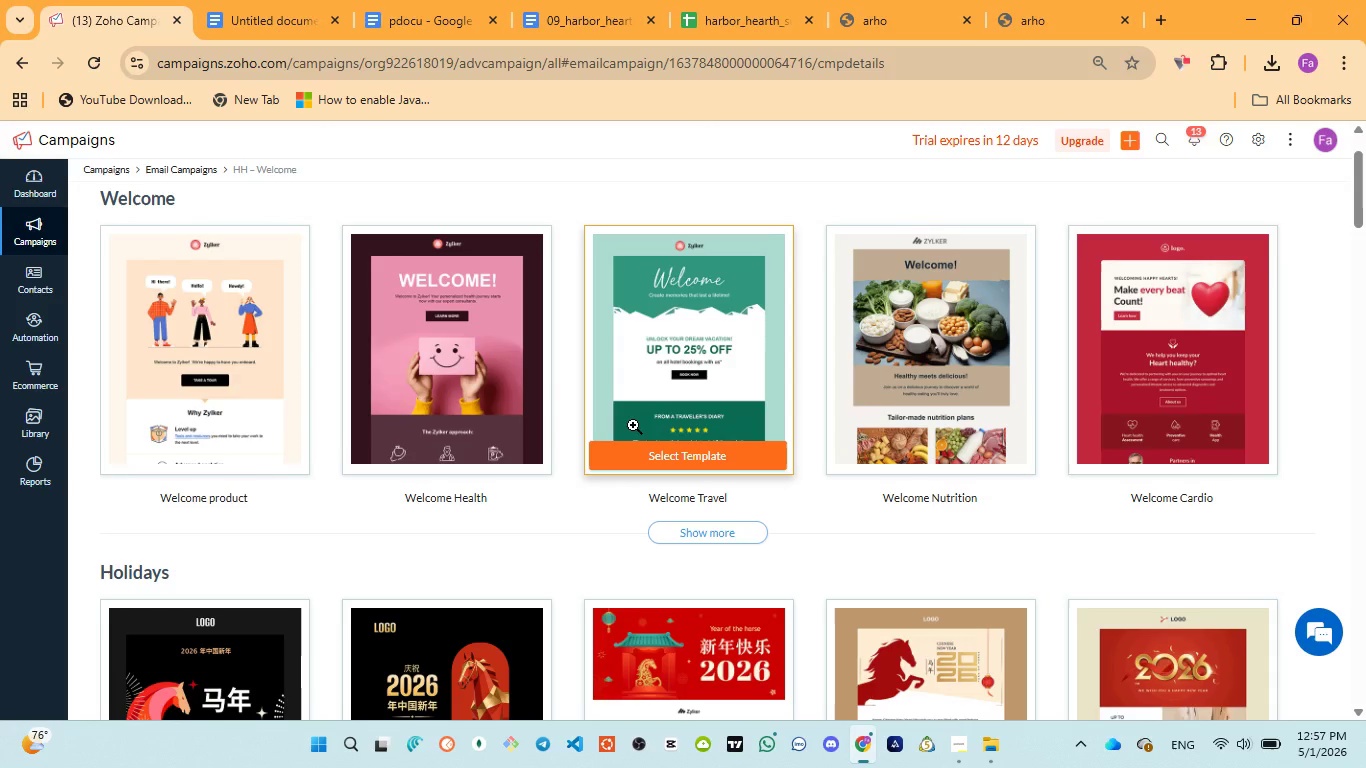 
wait(35.12)
 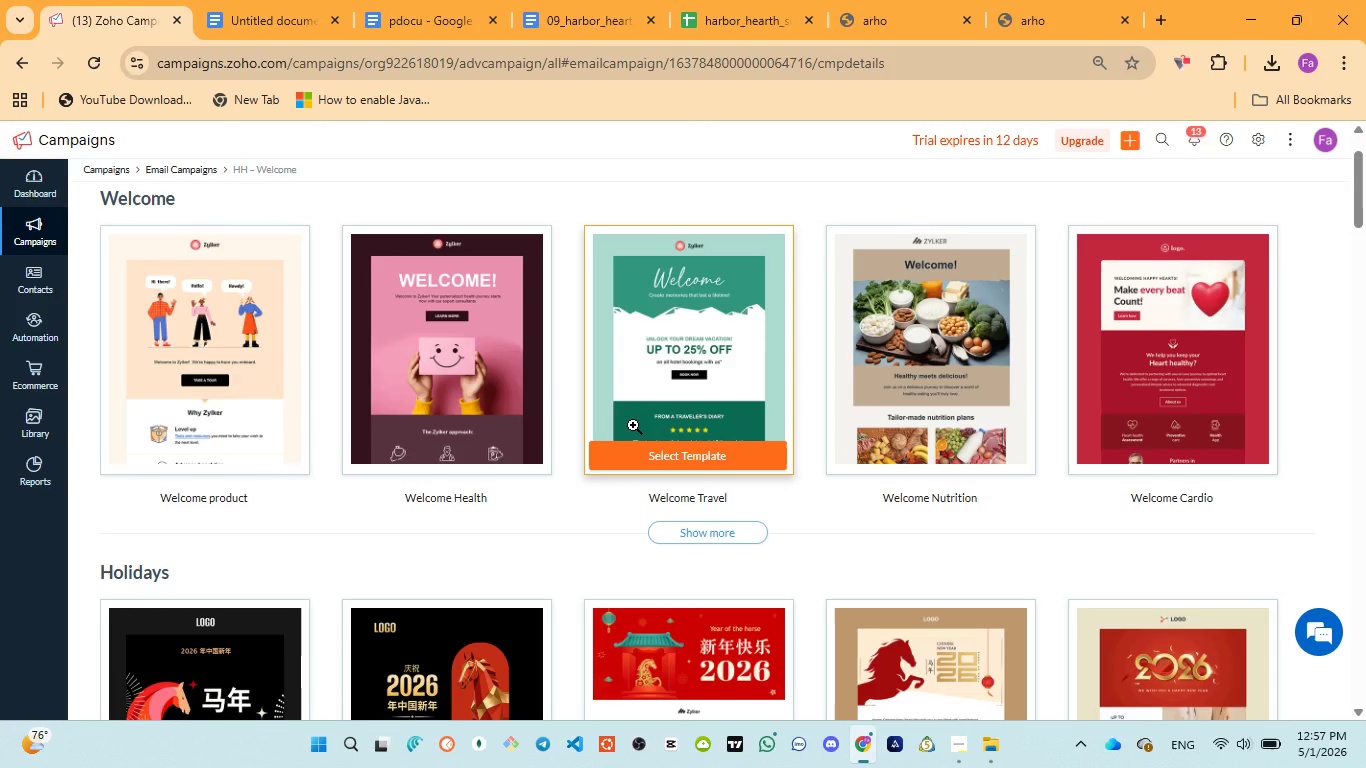 
left_click([229, 457])
 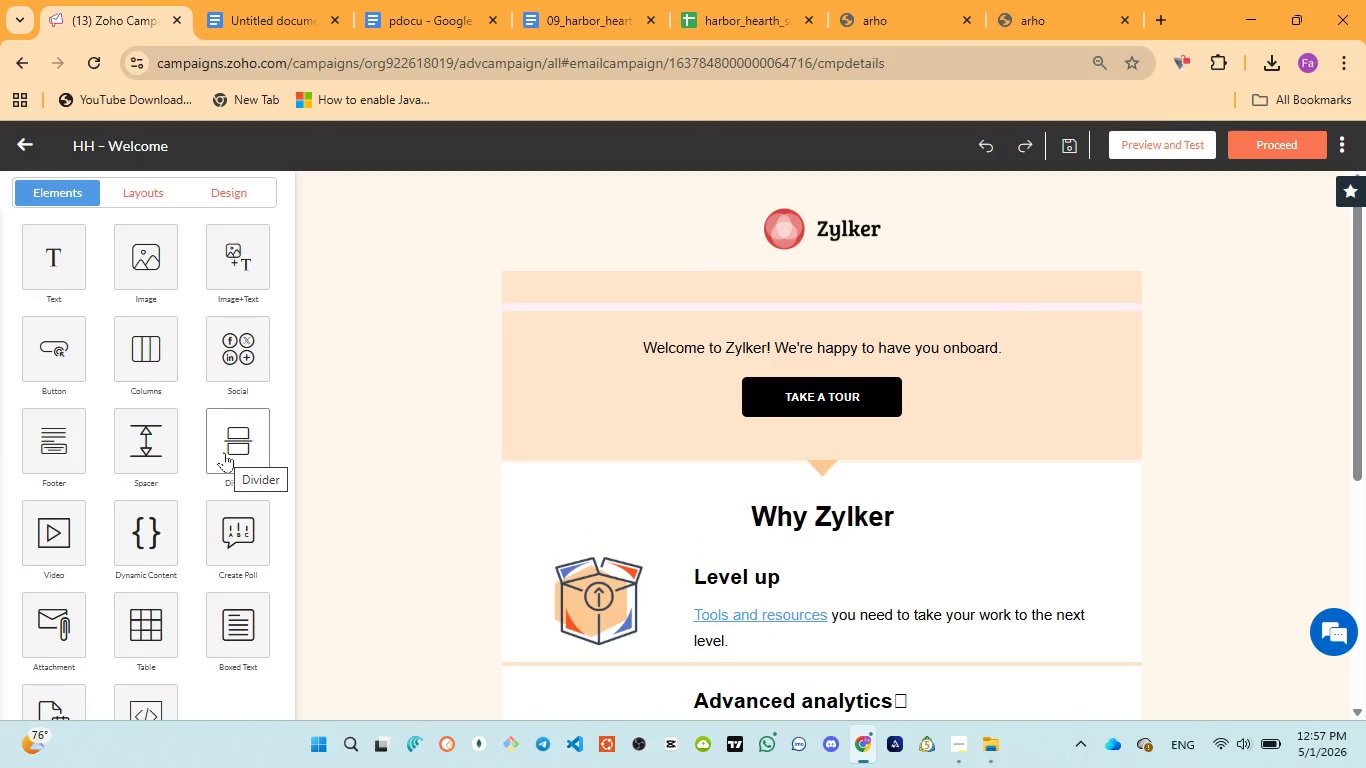 
wait(24.08)
 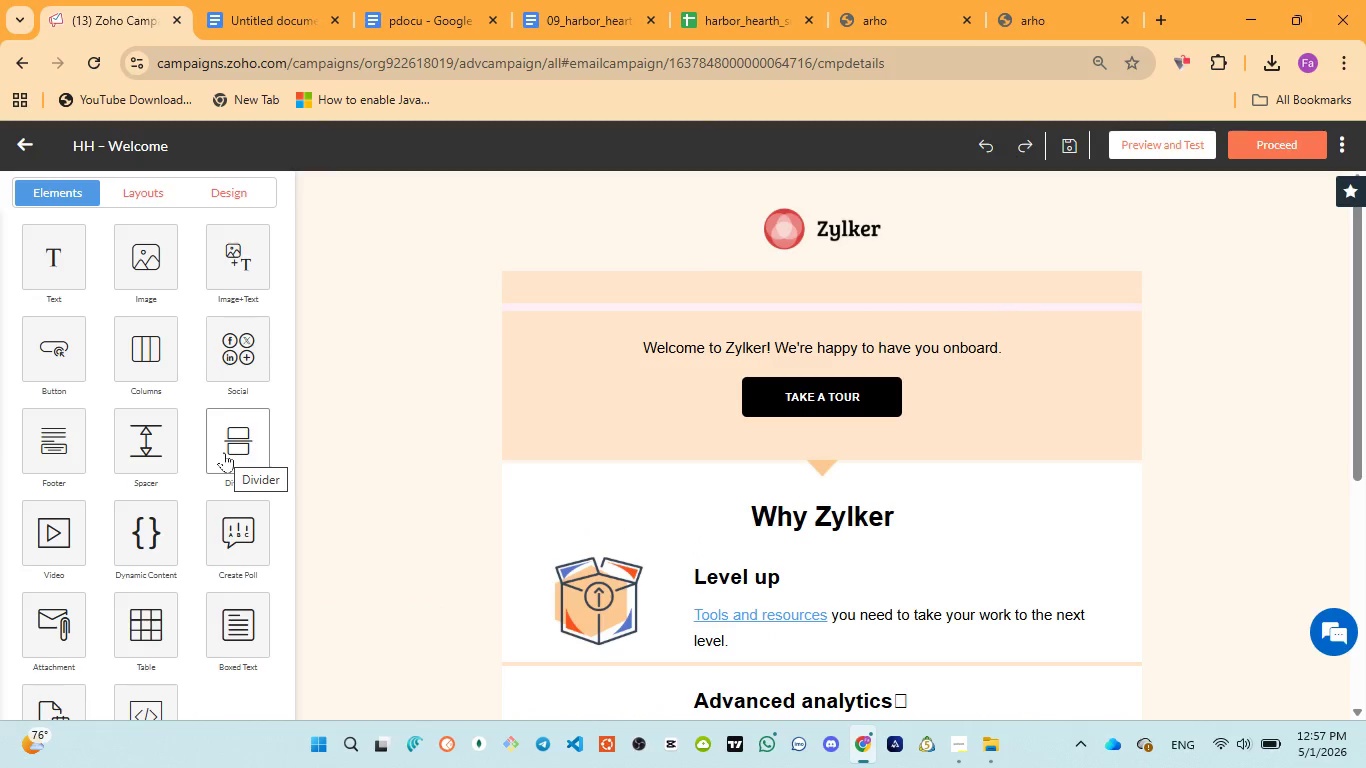 
scroll: coordinate [566, 558], scroll_direction: down, amount: 3.0
 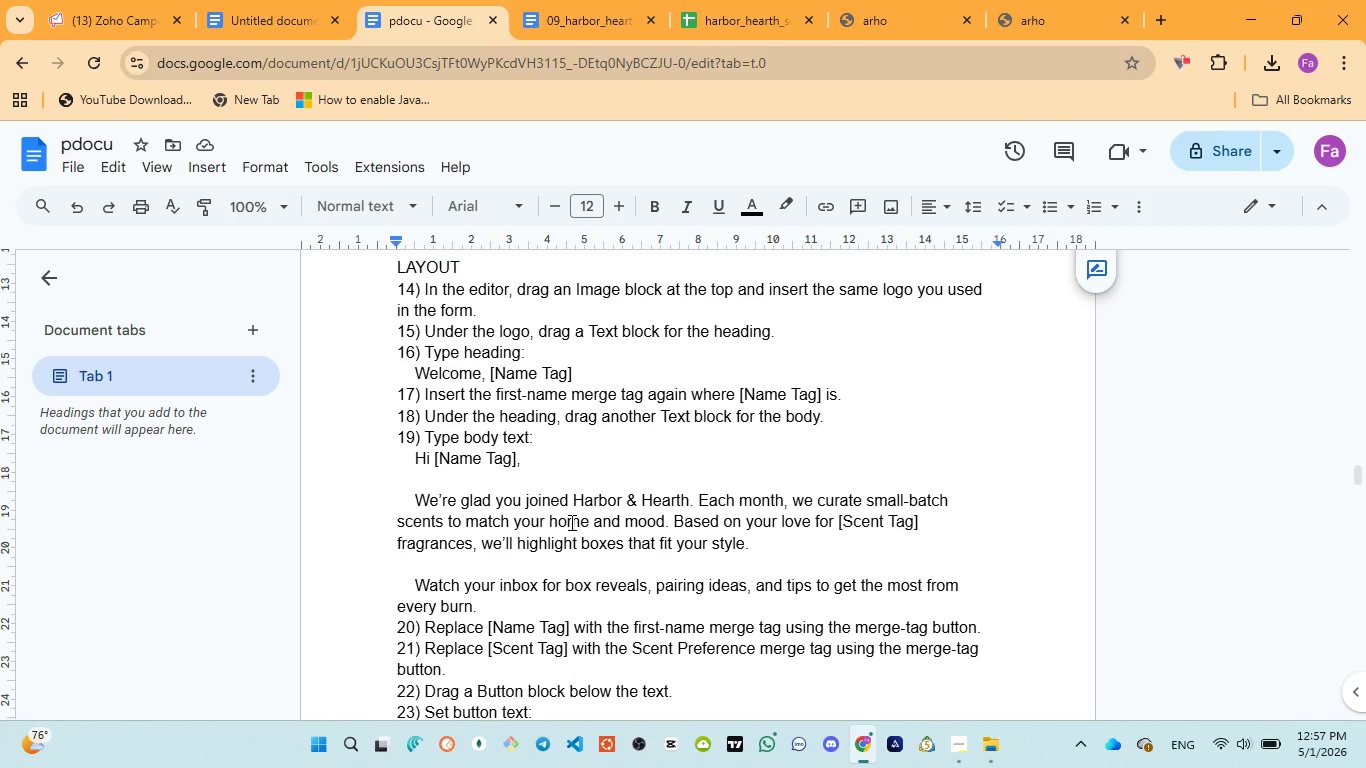 
wait(8.95)
 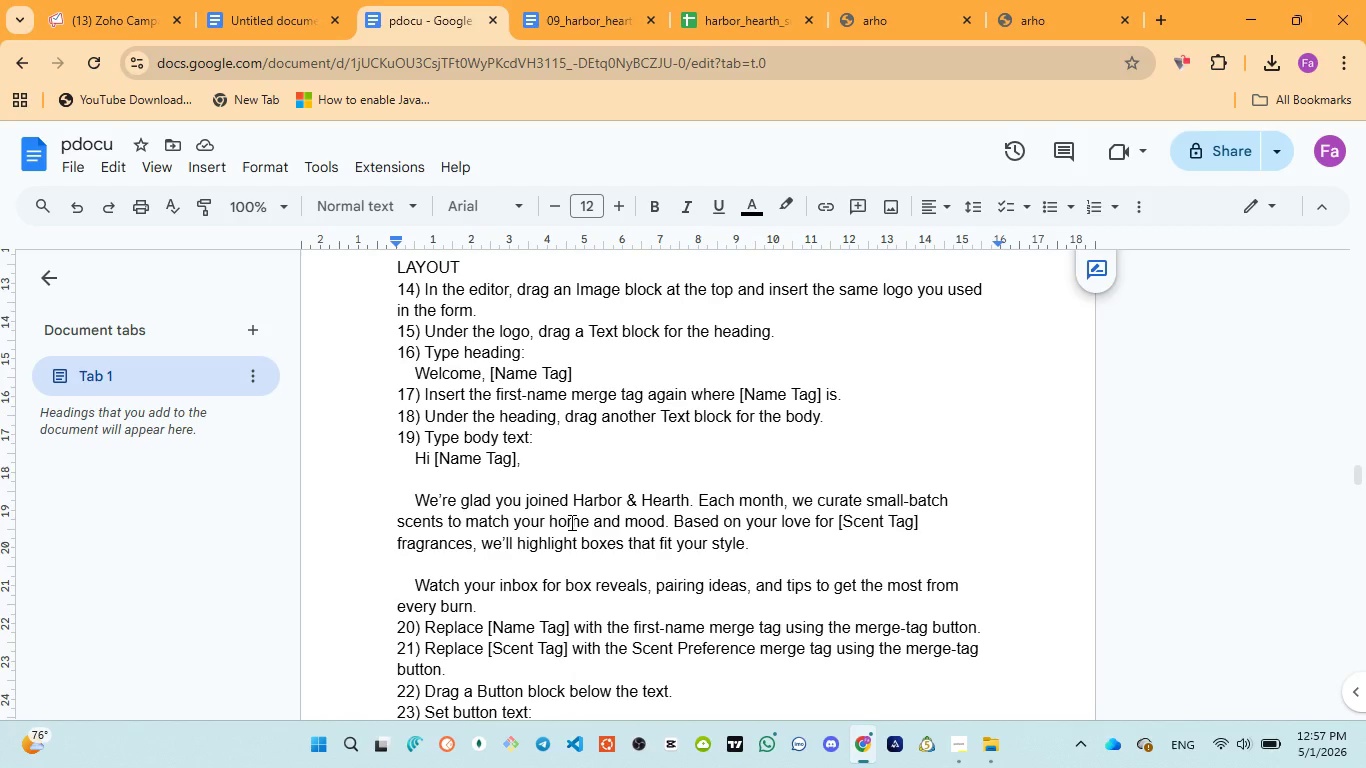 
scroll: coordinate [591, 506], scroll_direction: down, amount: 5.0
 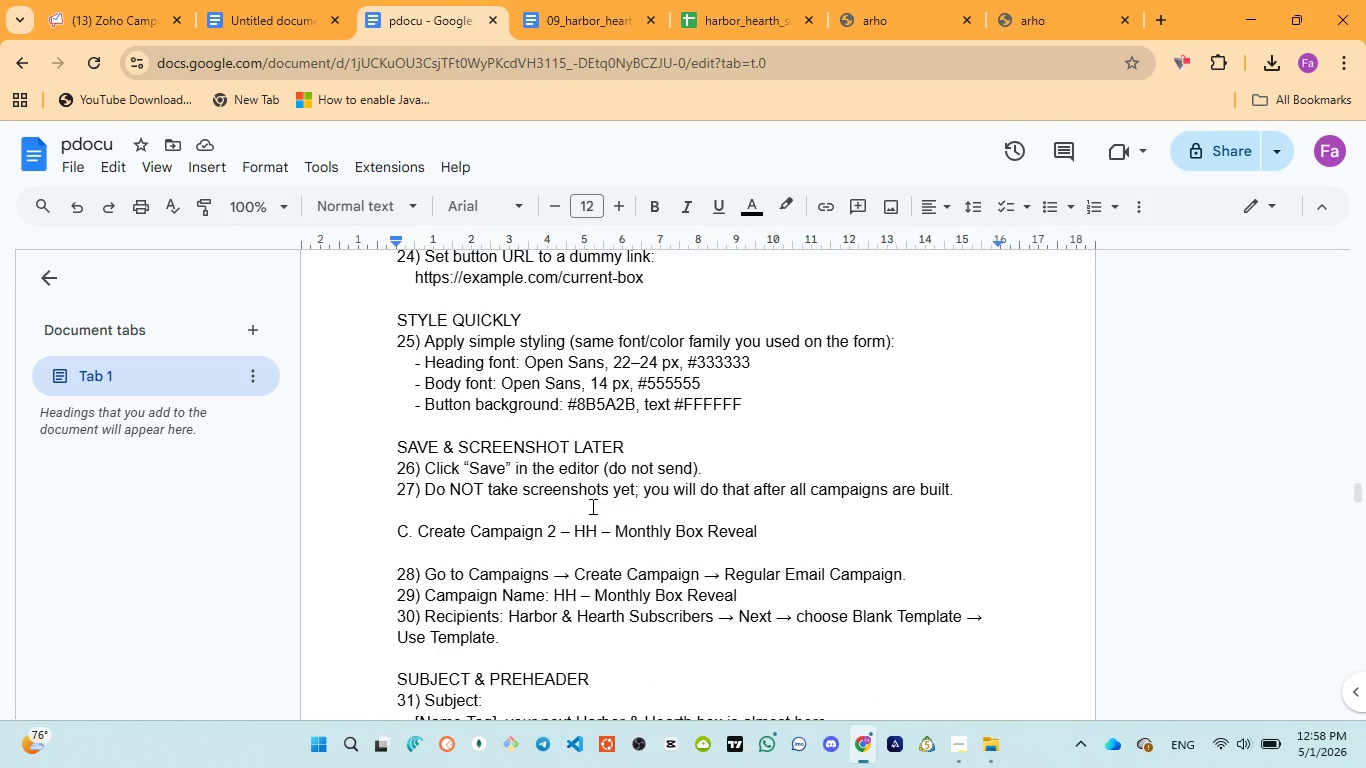 
scroll: coordinate [591, 506], scroll_direction: up, amount: 6.0
 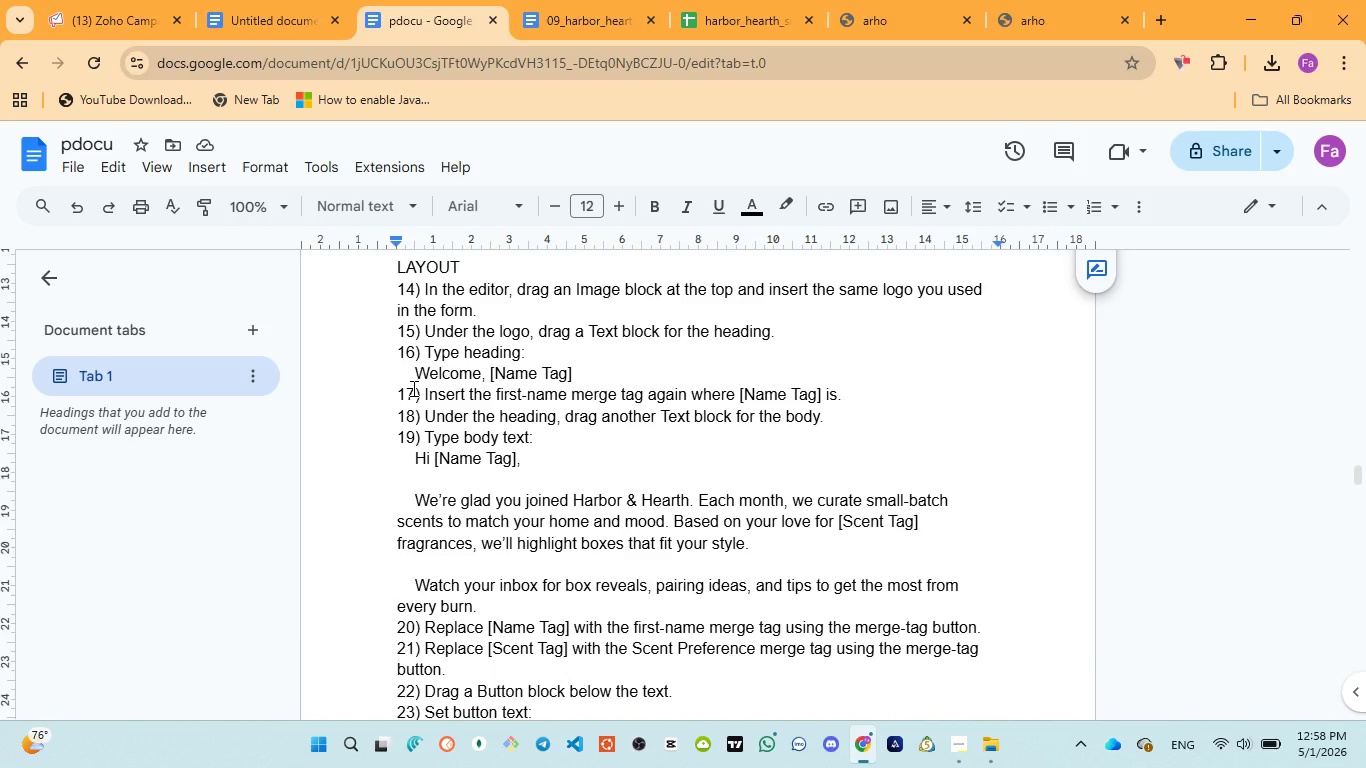 
left_click_drag(start_coordinate=[413, 383], to_coordinate=[581, 366])
 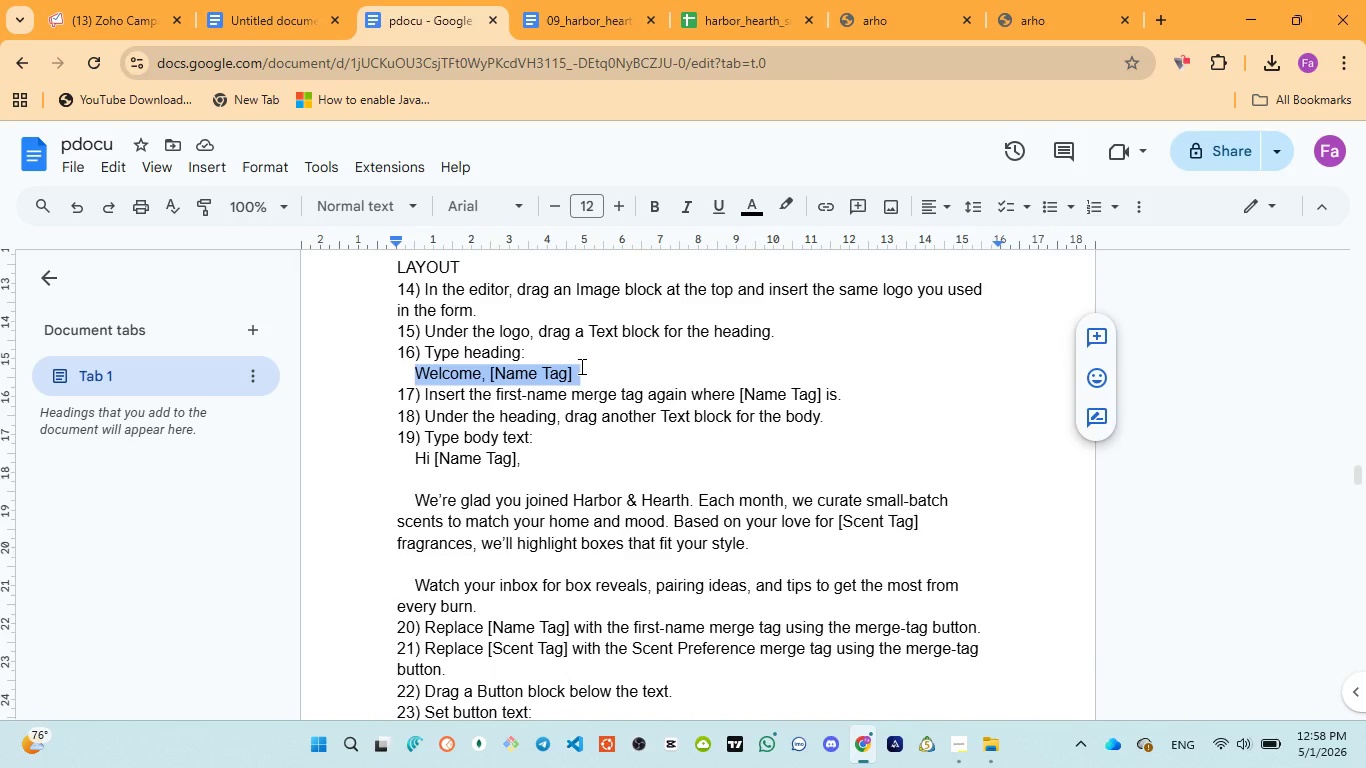 
key(Control+C)
 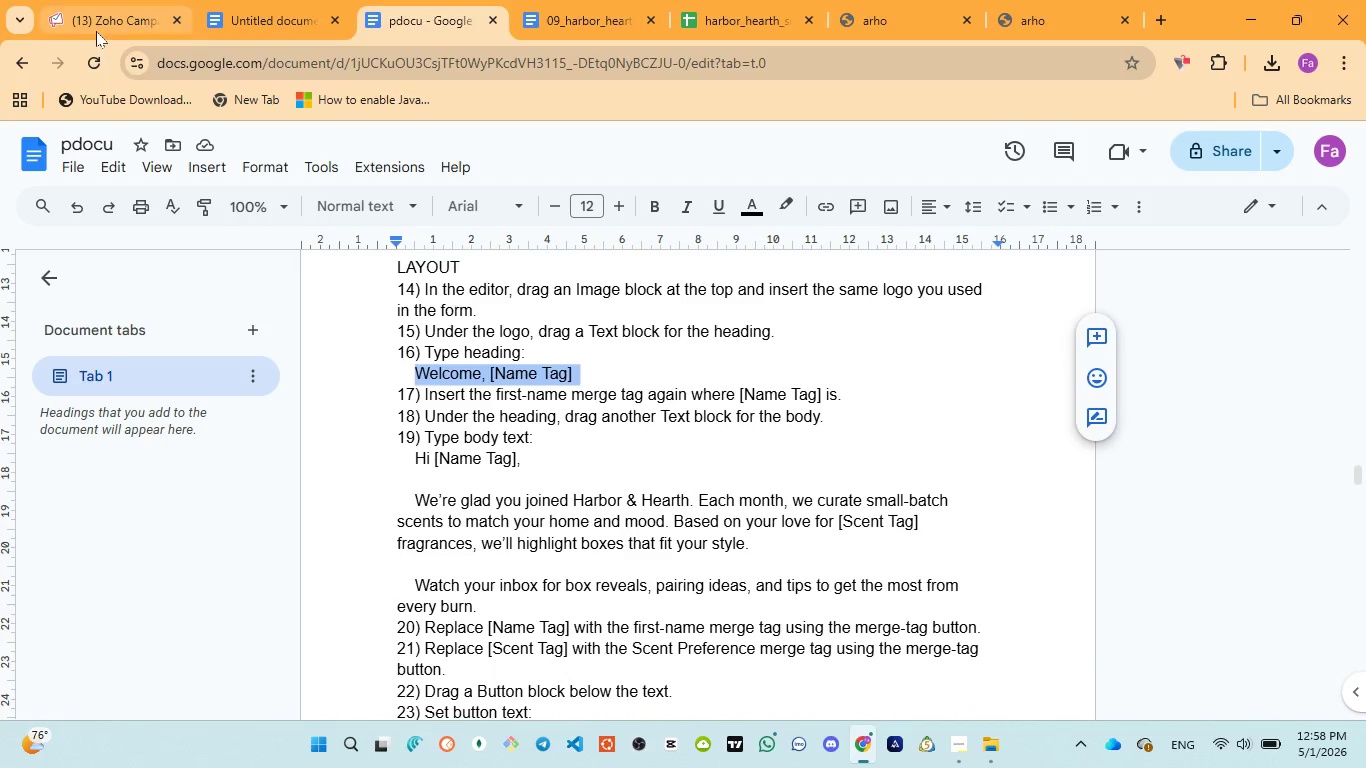 
left_click([95, 28])
 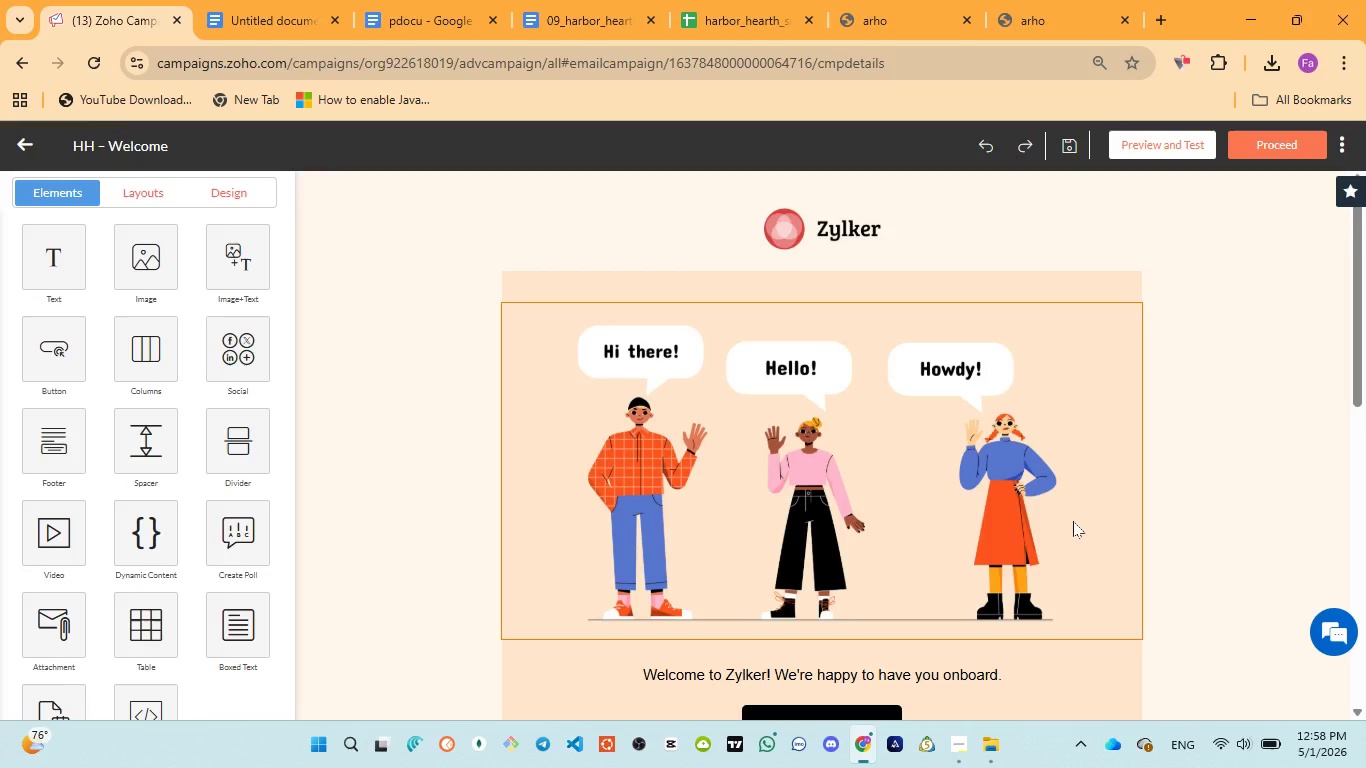 
left_click([1119, 415])
 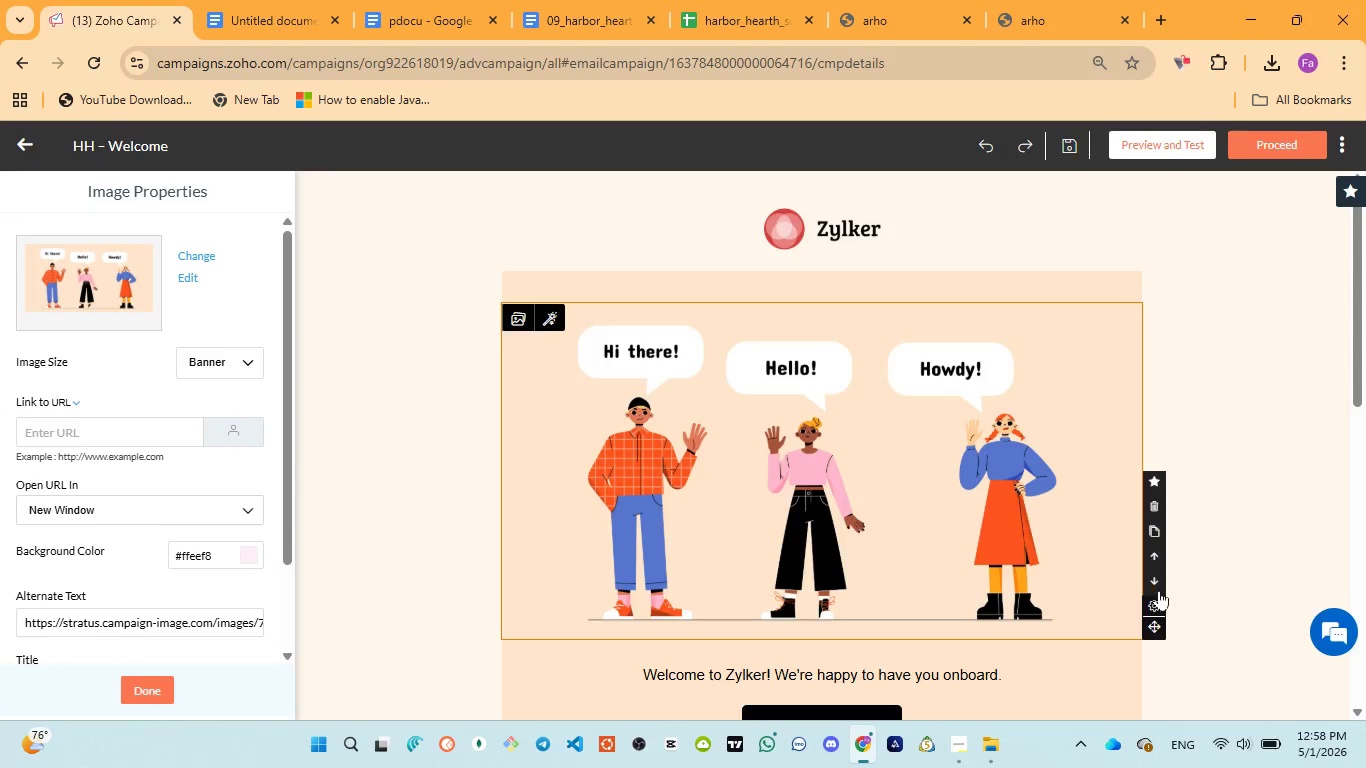 
wait(5.33)
 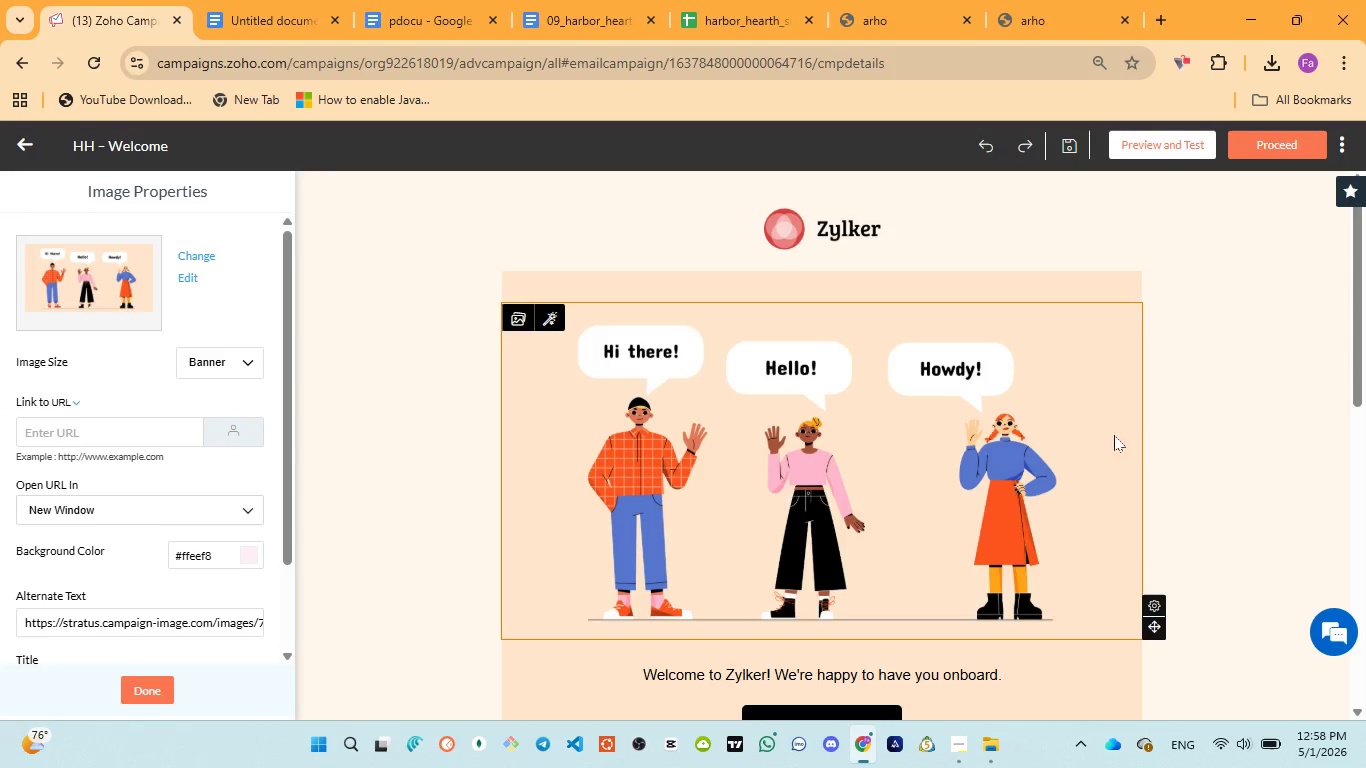 
left_click([1155, 504])
 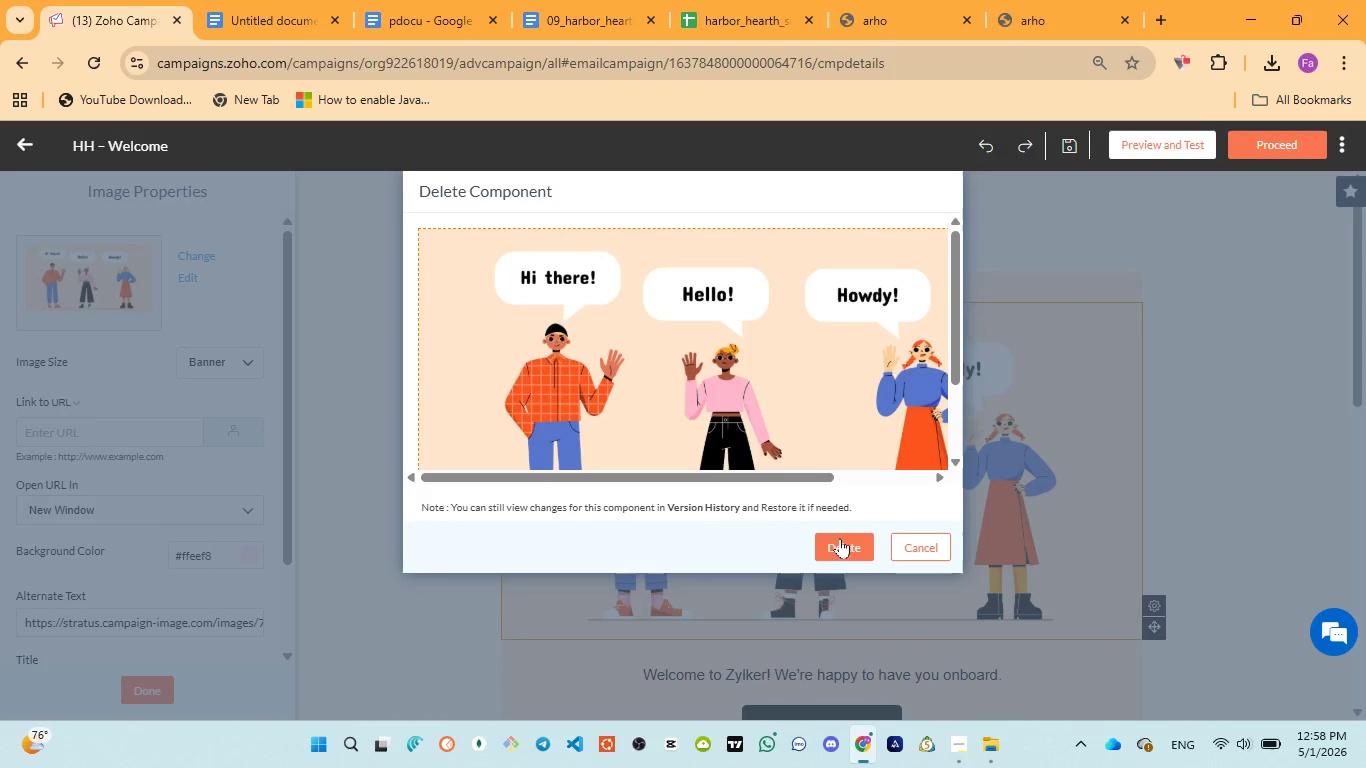 
left_click([854, 547])
 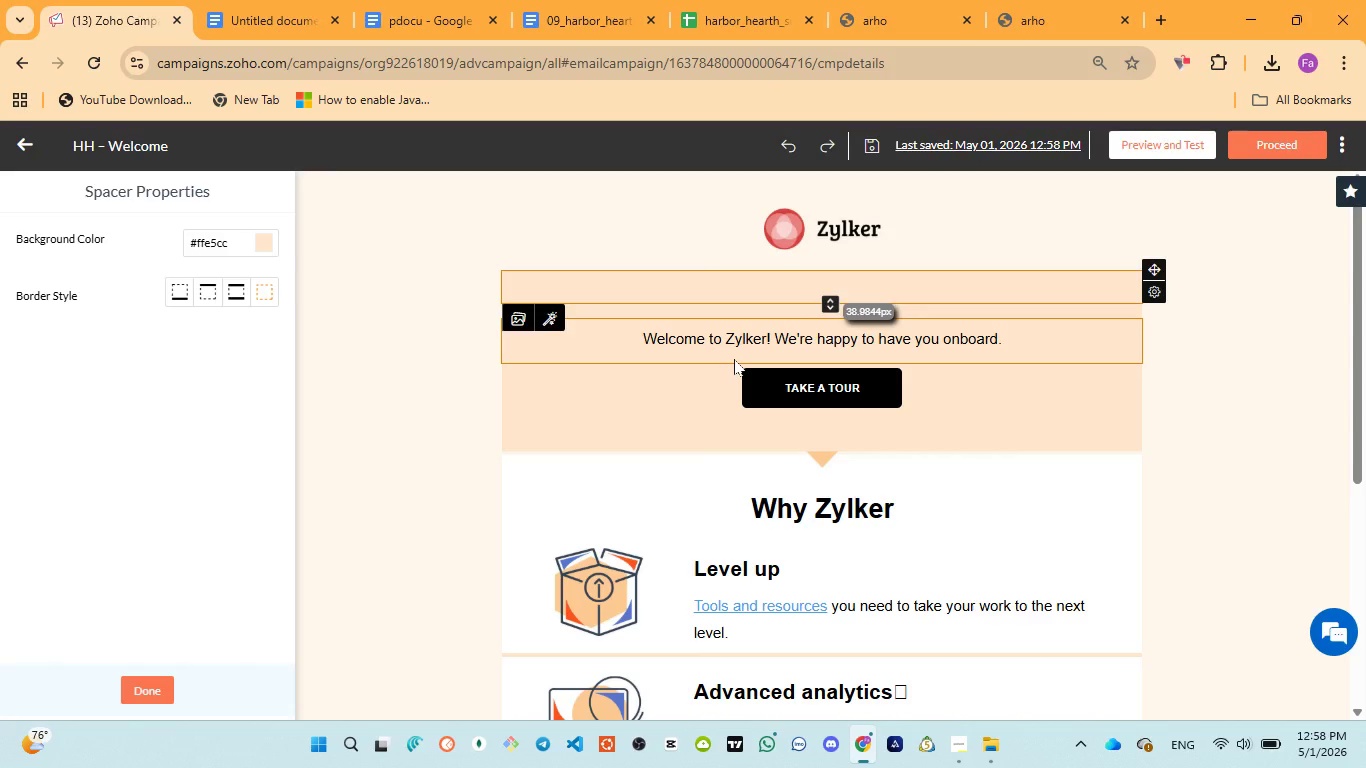 
wait(7.56)
 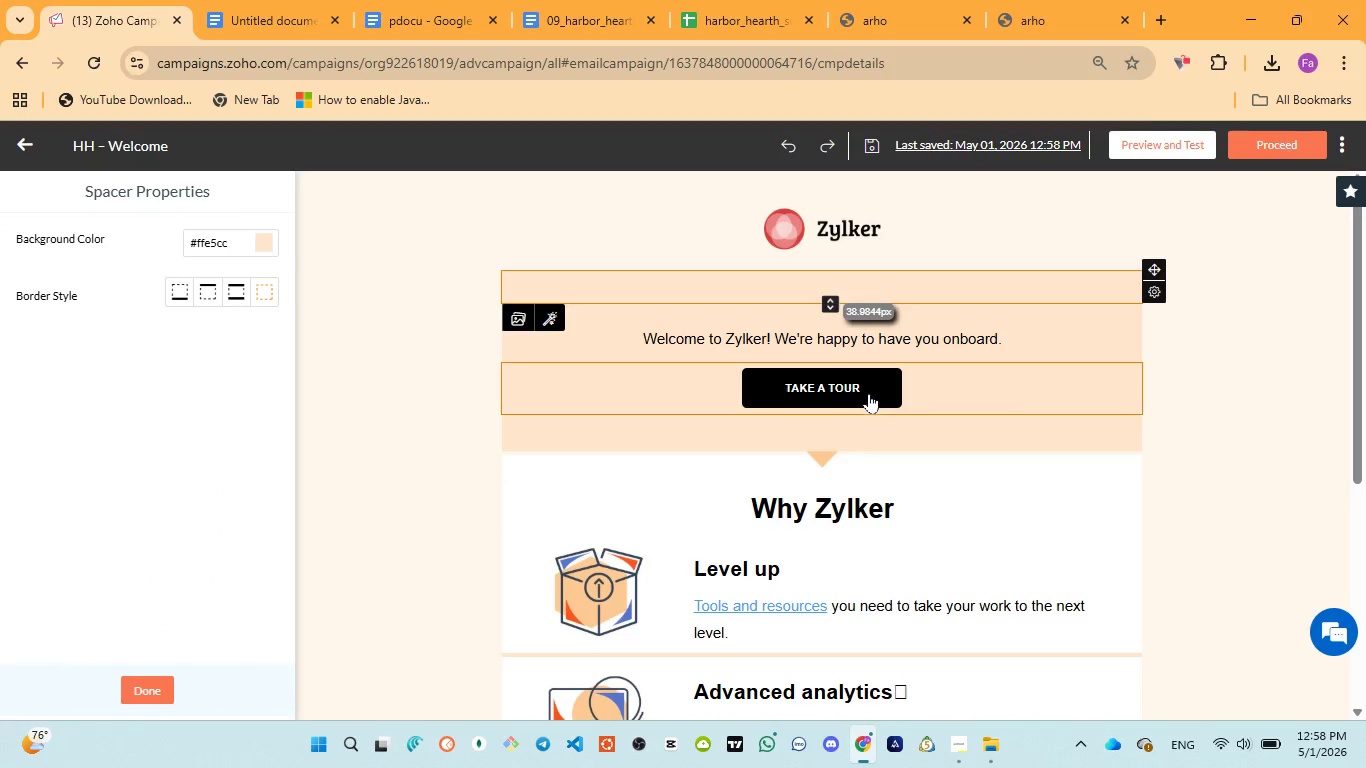 
left_click([757, 343])
 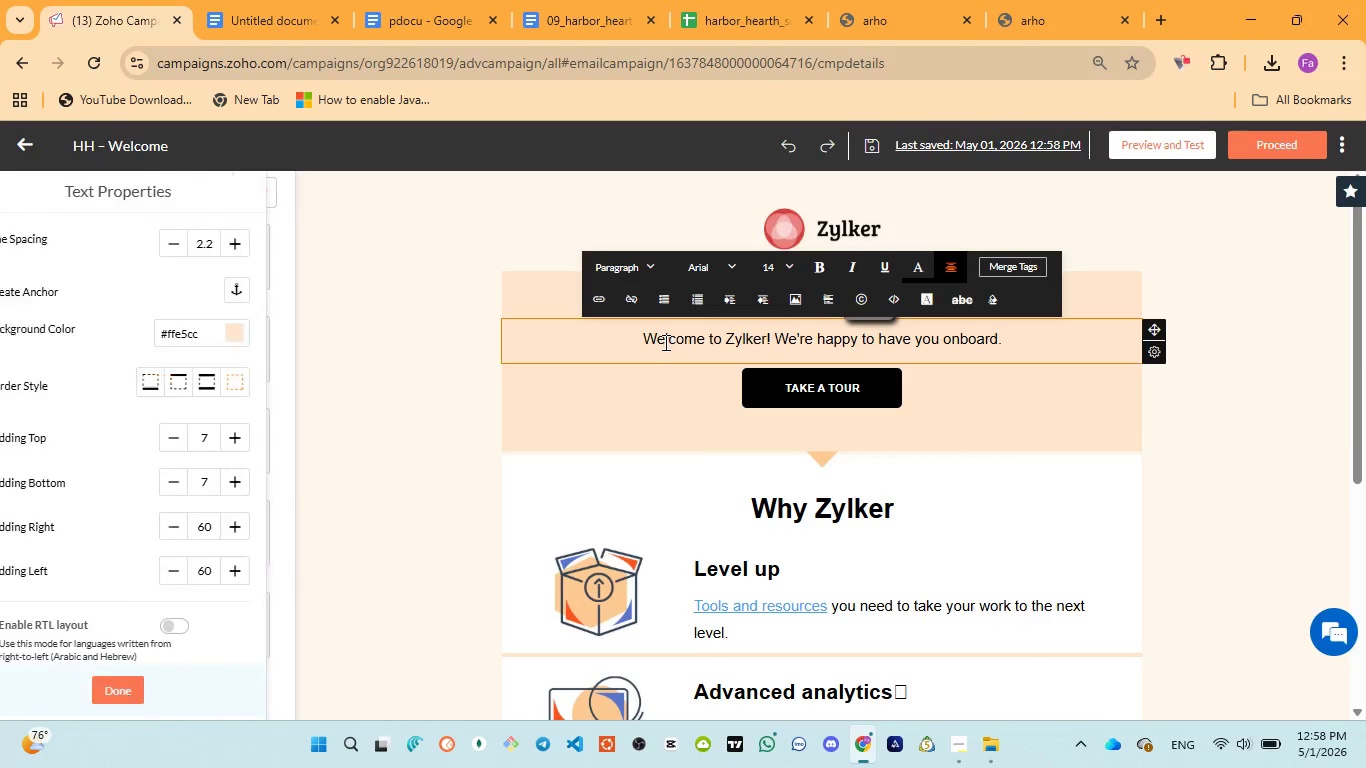 
left_click([664, 342])
 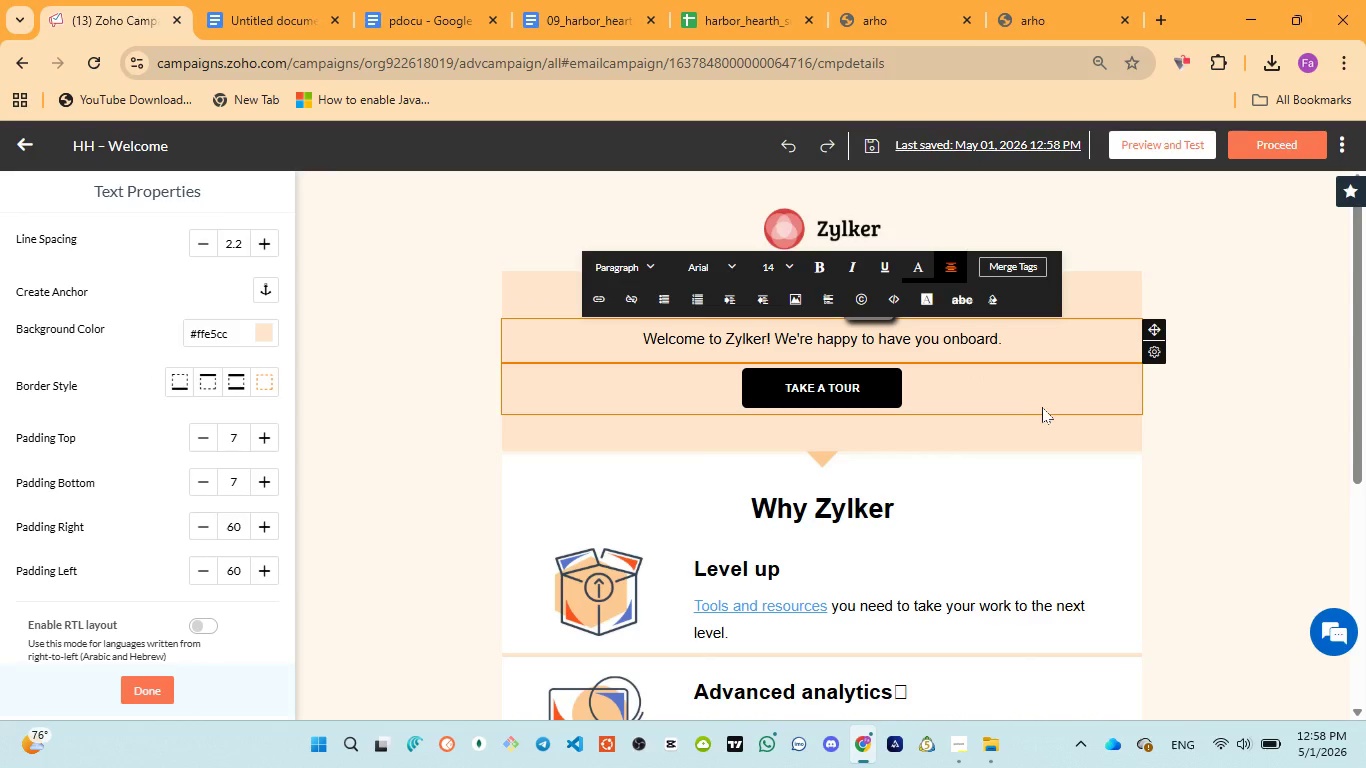 
left_click([1043, 408])
 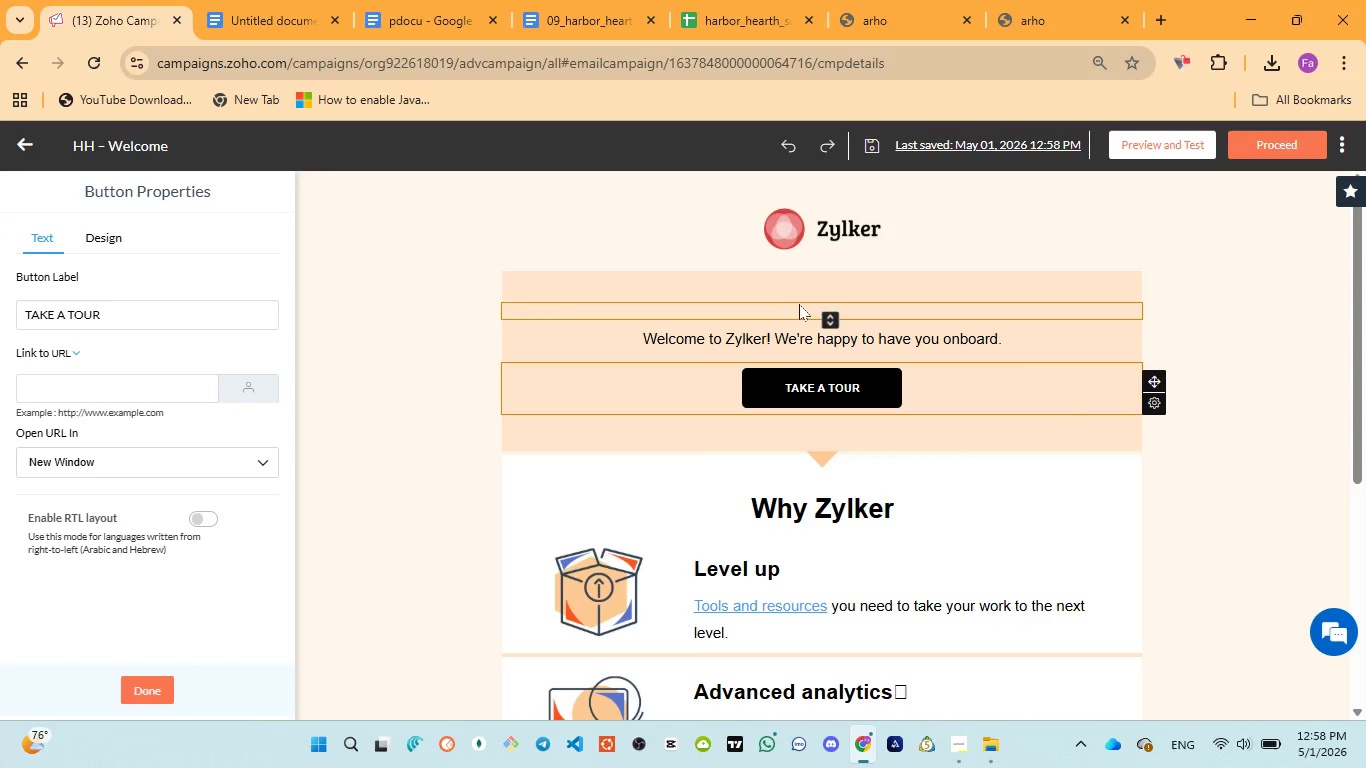 
left_click([767, 288])
 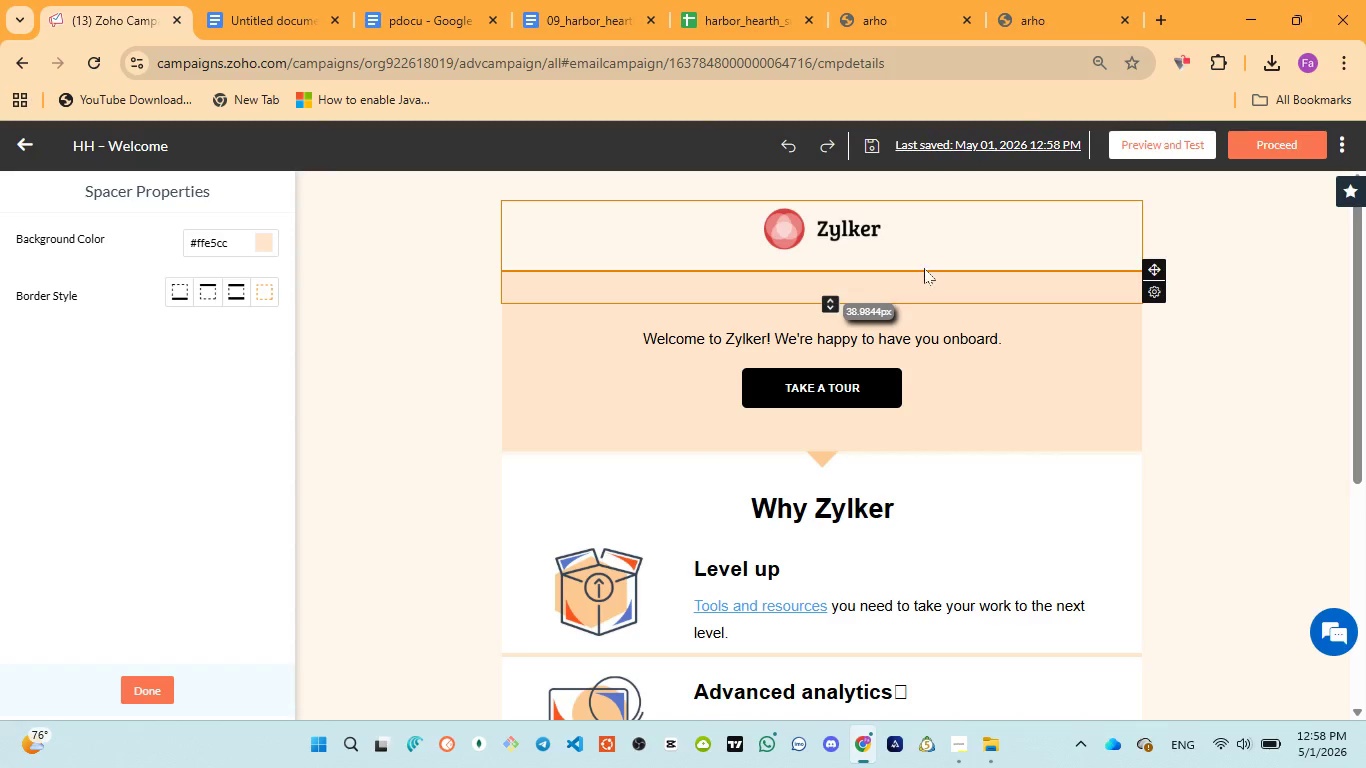 
left_click([916, 276])
 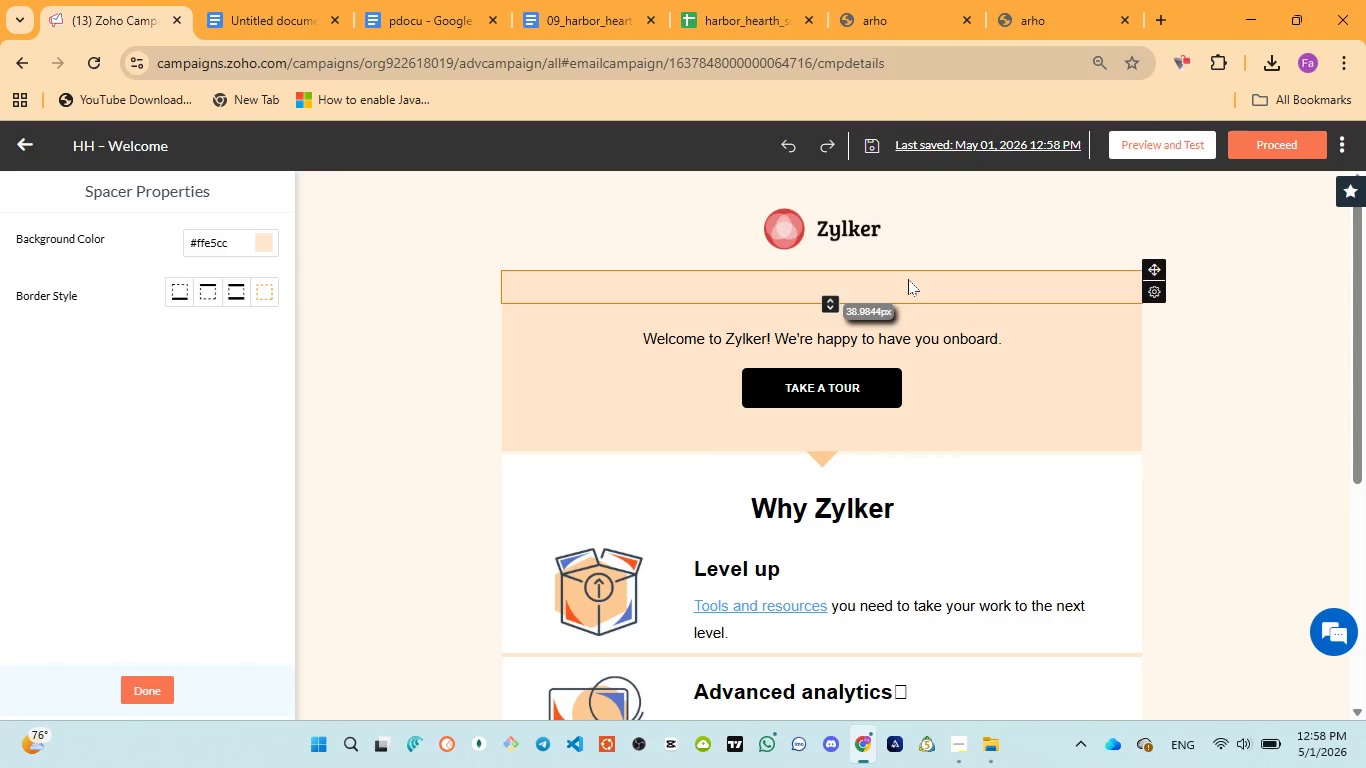 
double_click([908, 279])
 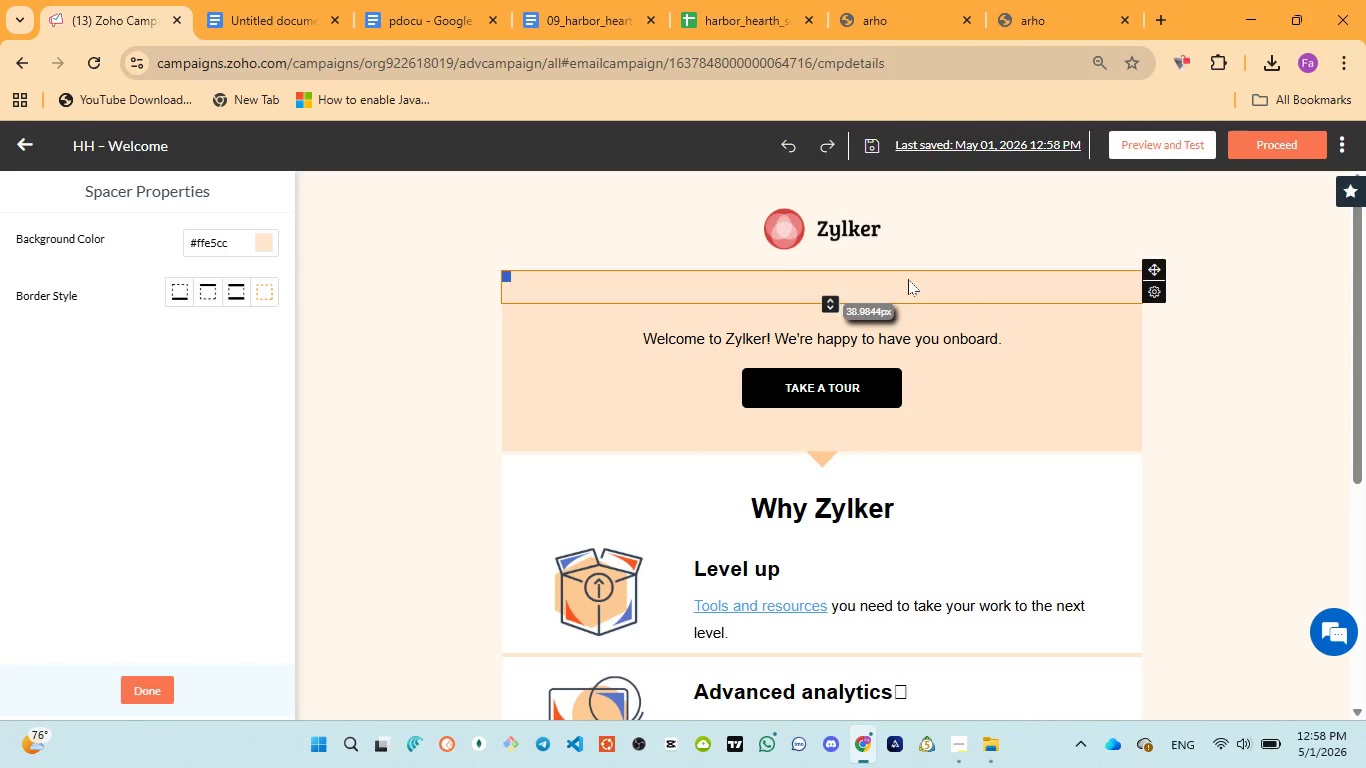 
triple_click([908, 279])
 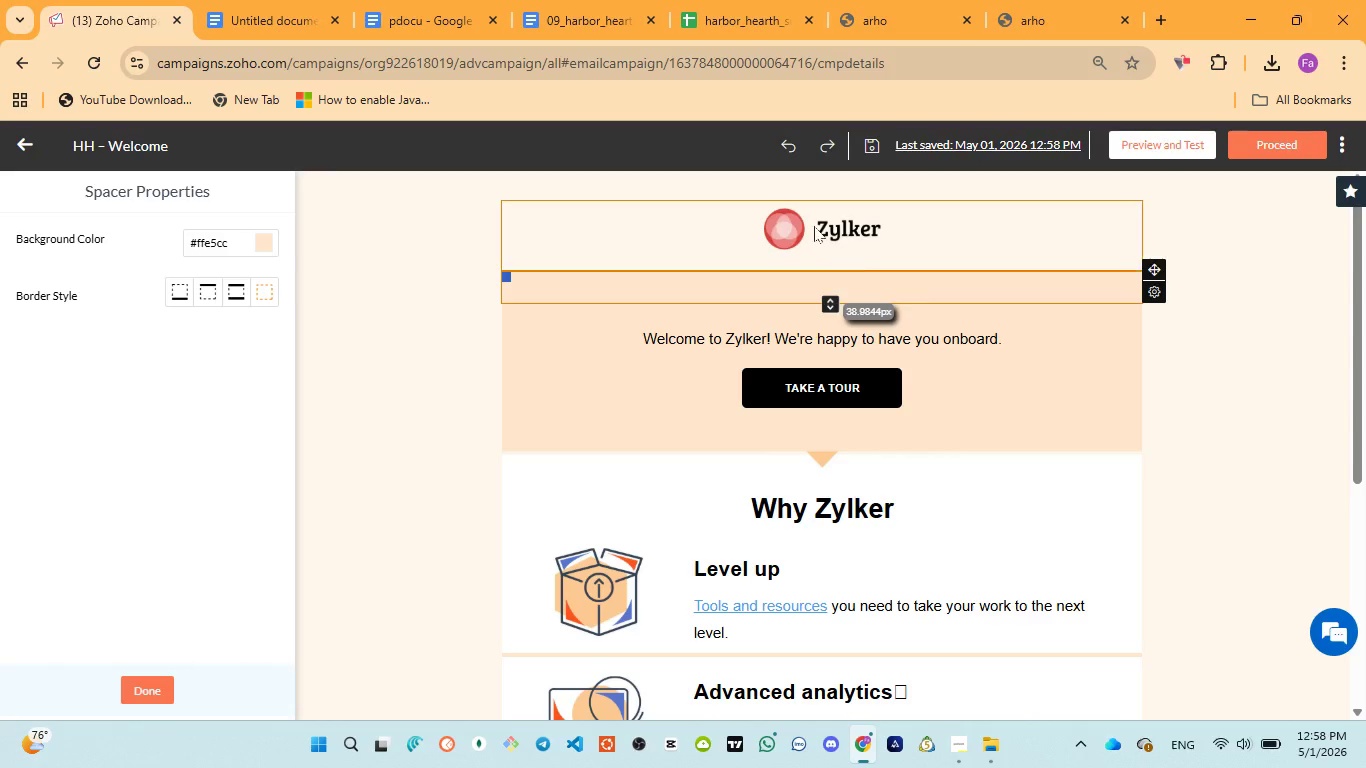 
left_click([814, 226])
 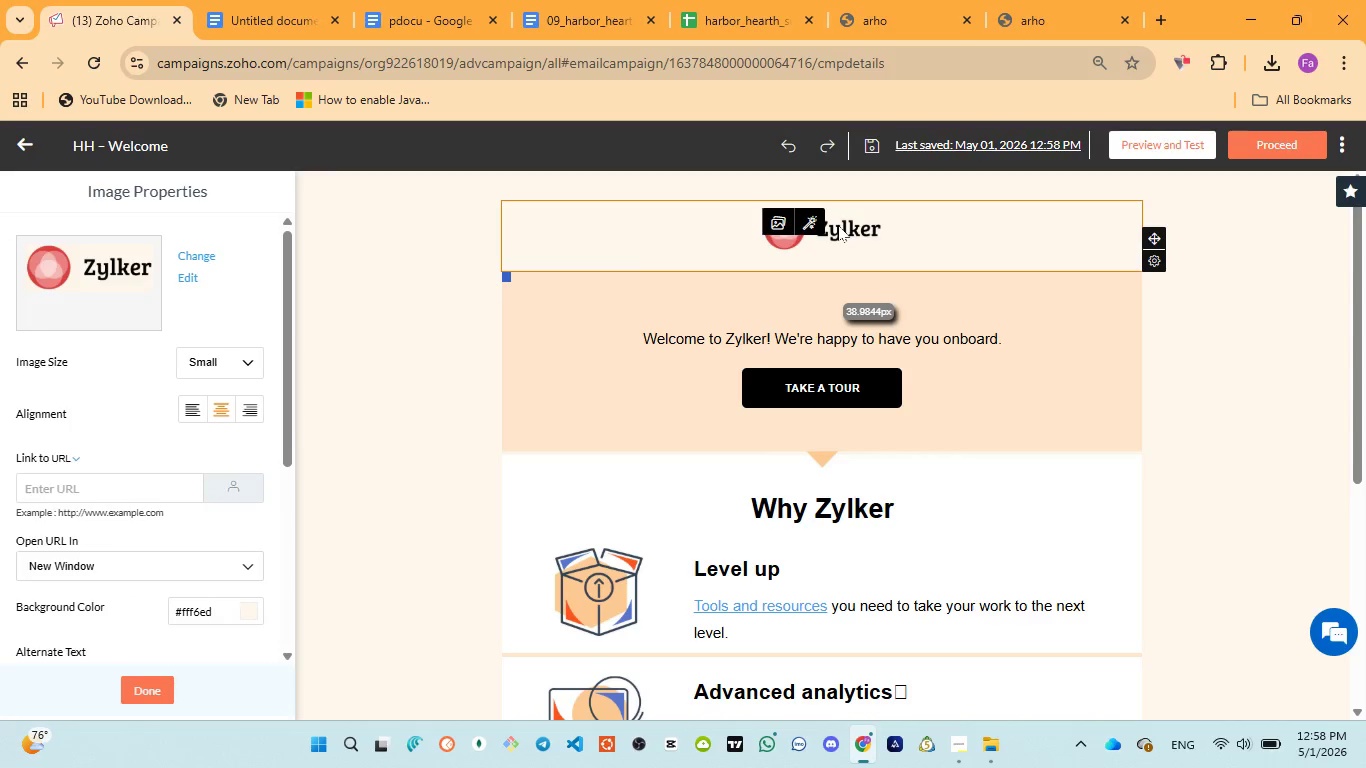 
left_click([838, 225])
 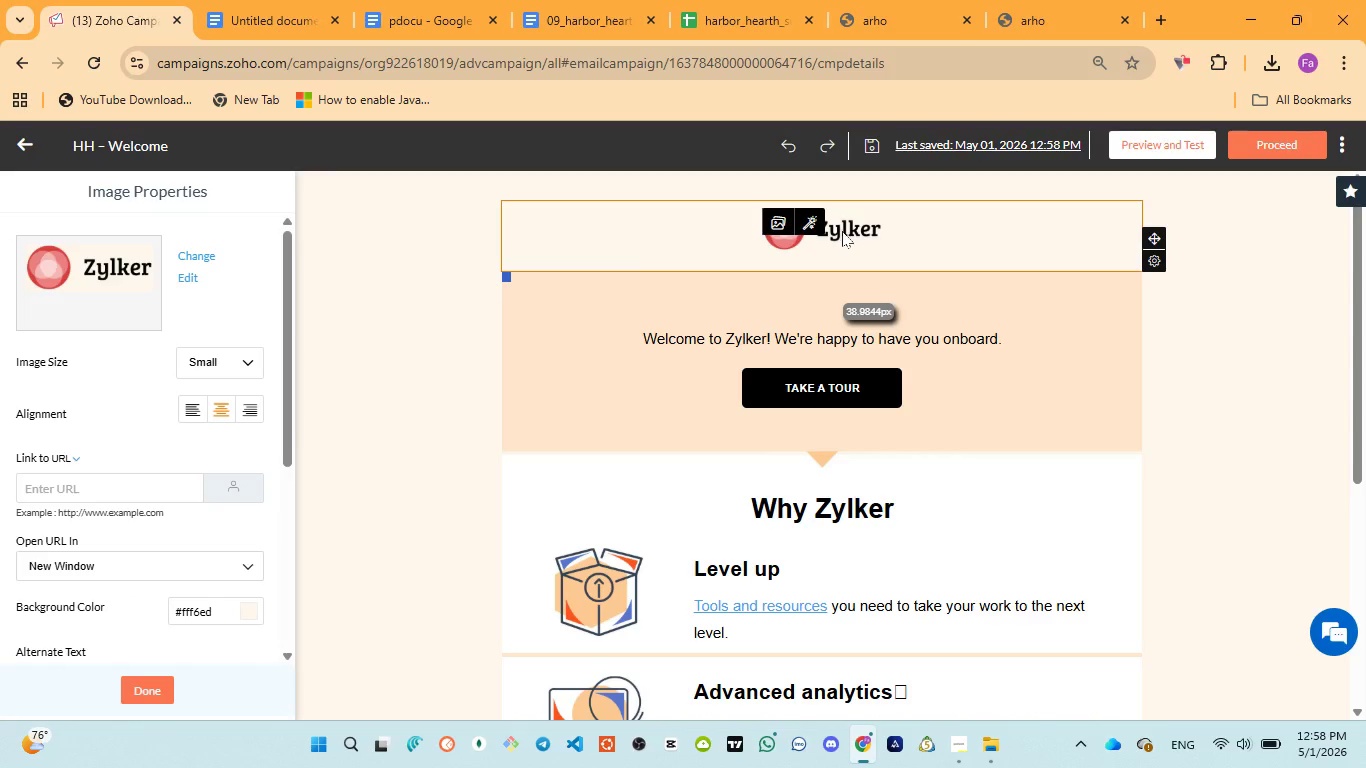 
double_click([842, 231])
 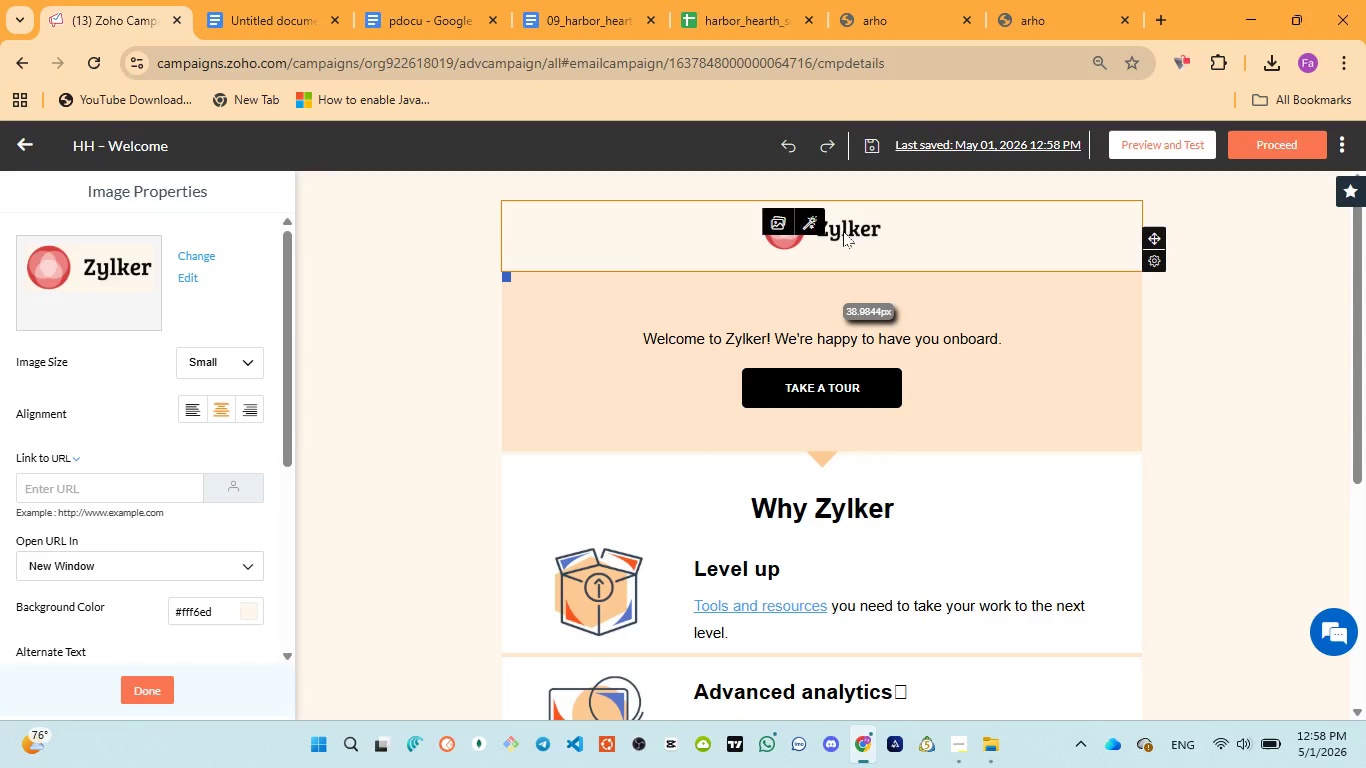 
double_click([843, 231])
 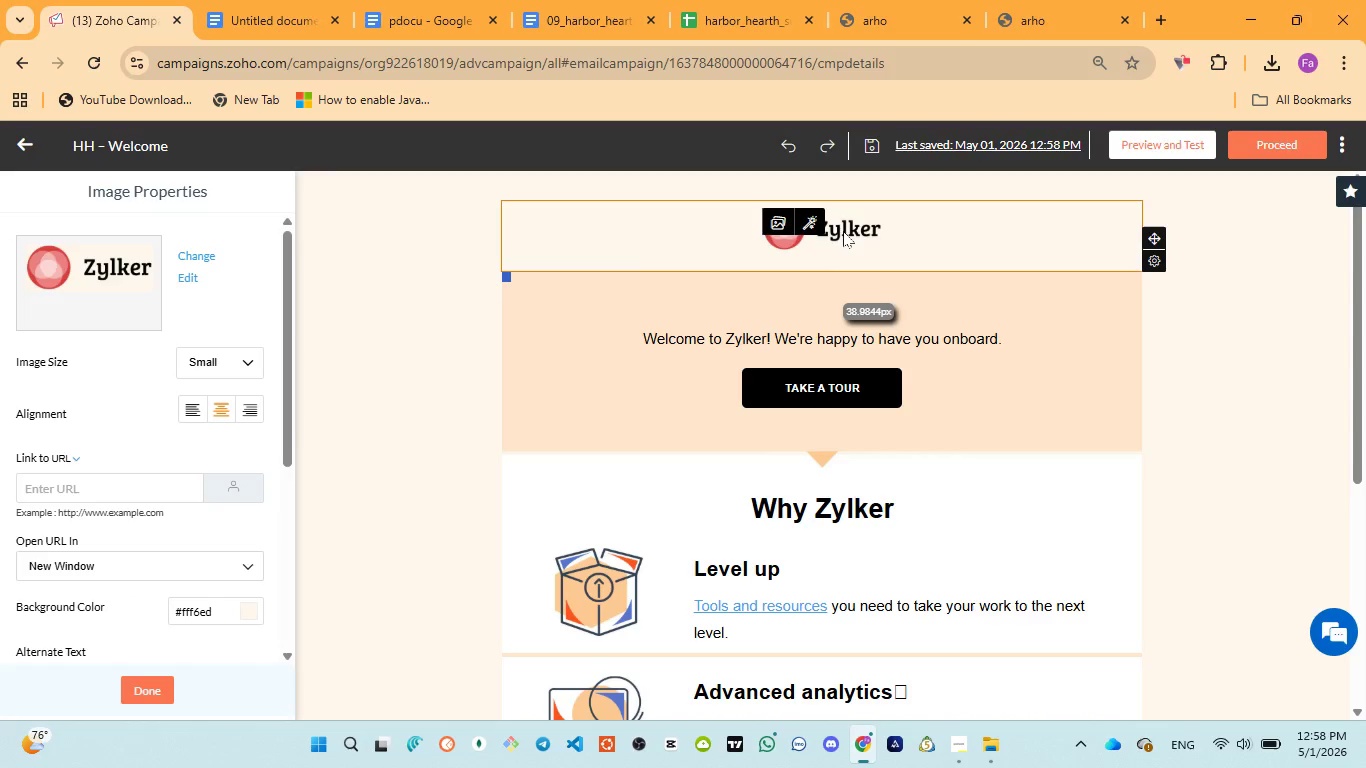 
triple_click([843, 231])
 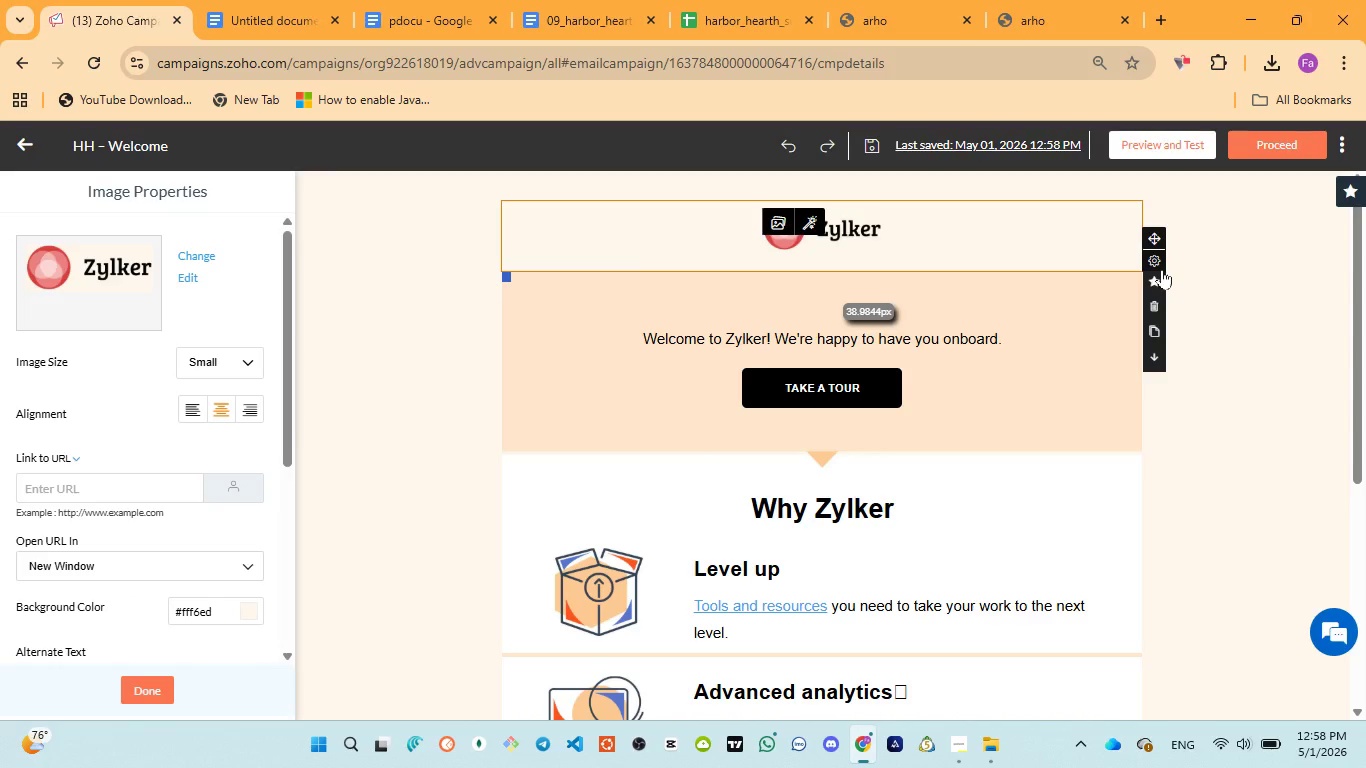 
left_click([1154, 305])
 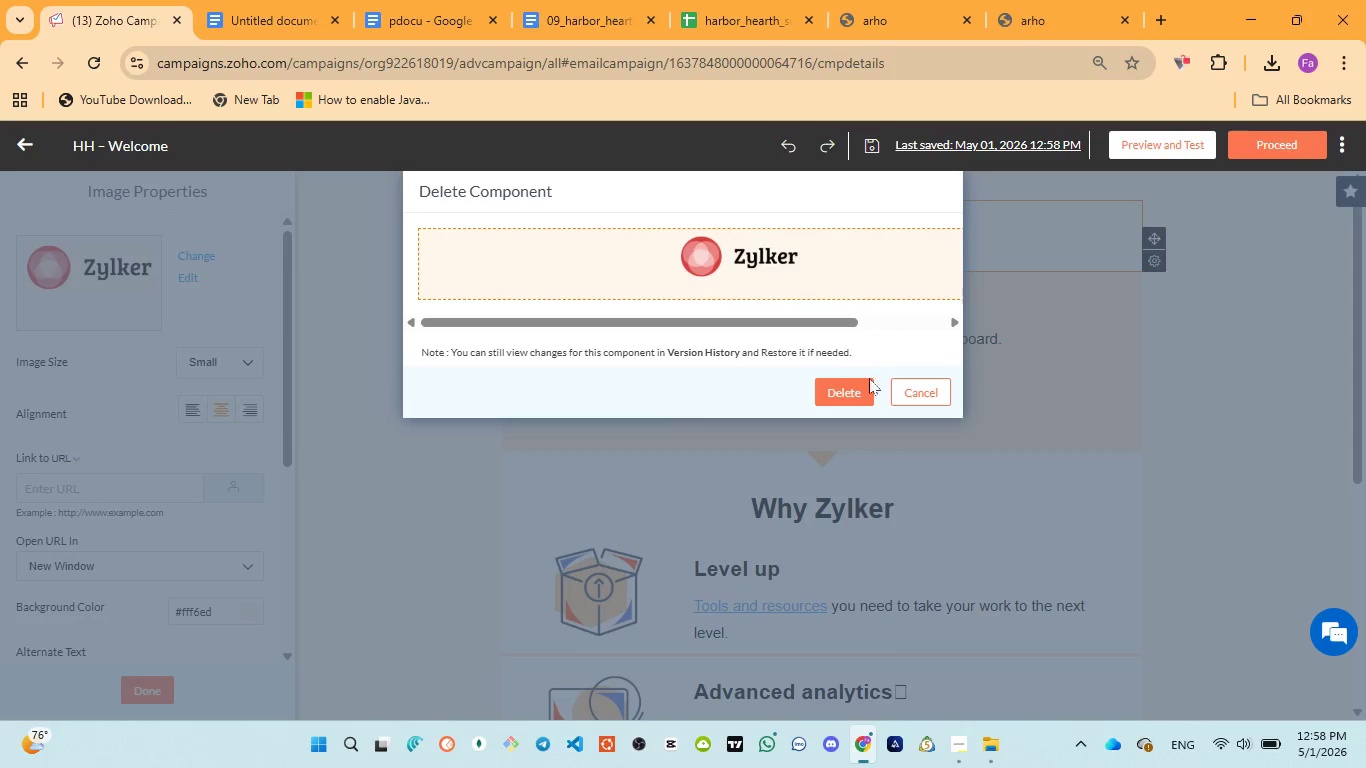 
left_click([863, 392])
 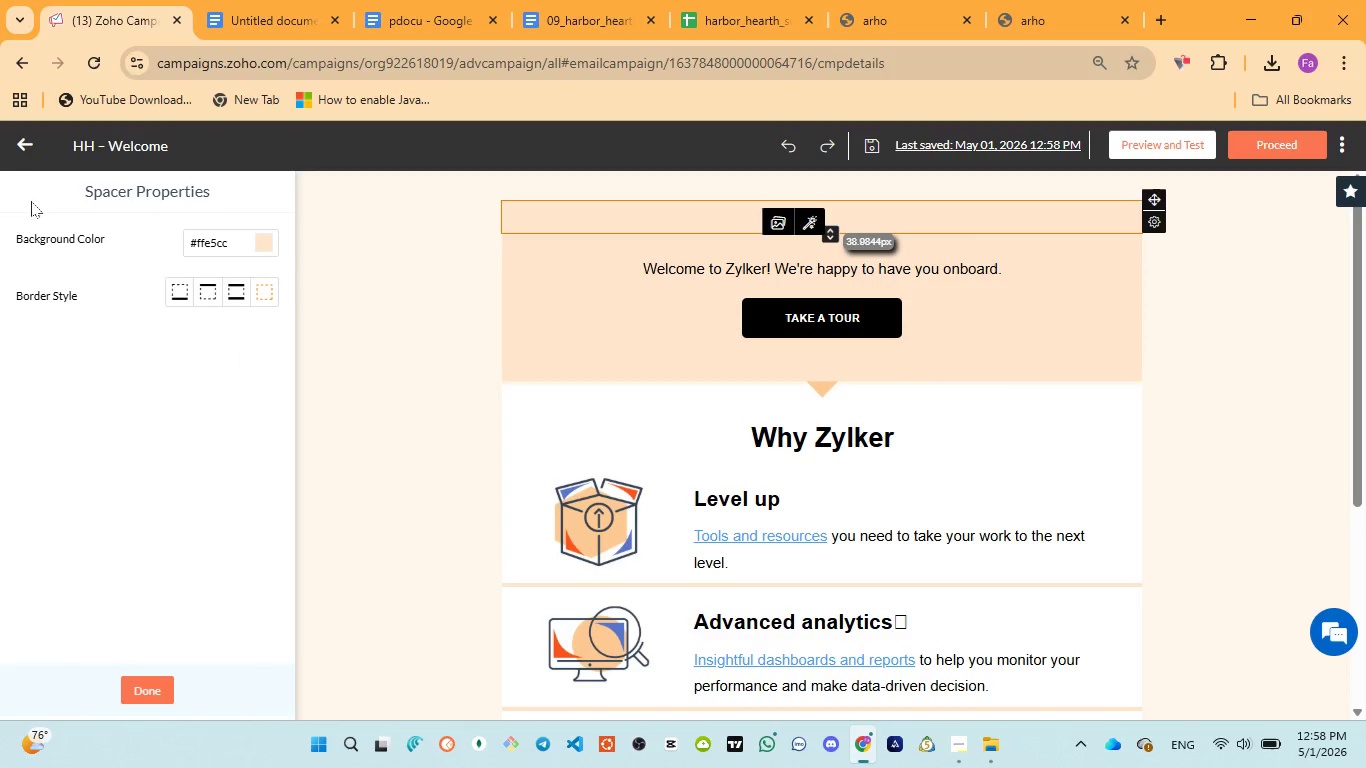 
left_click([146, 678])
 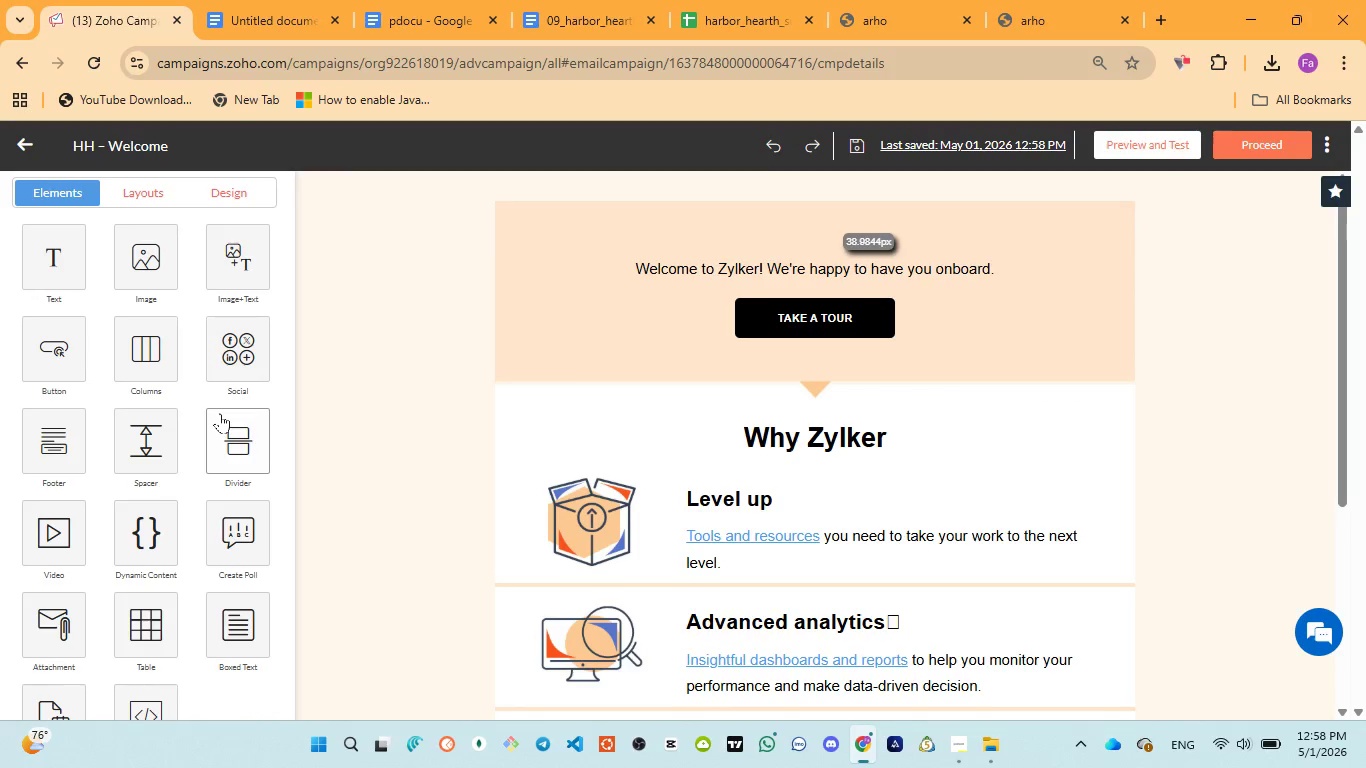 
scroll: coordinate [116, 422], scroll_direction: down, amount: 6.0
 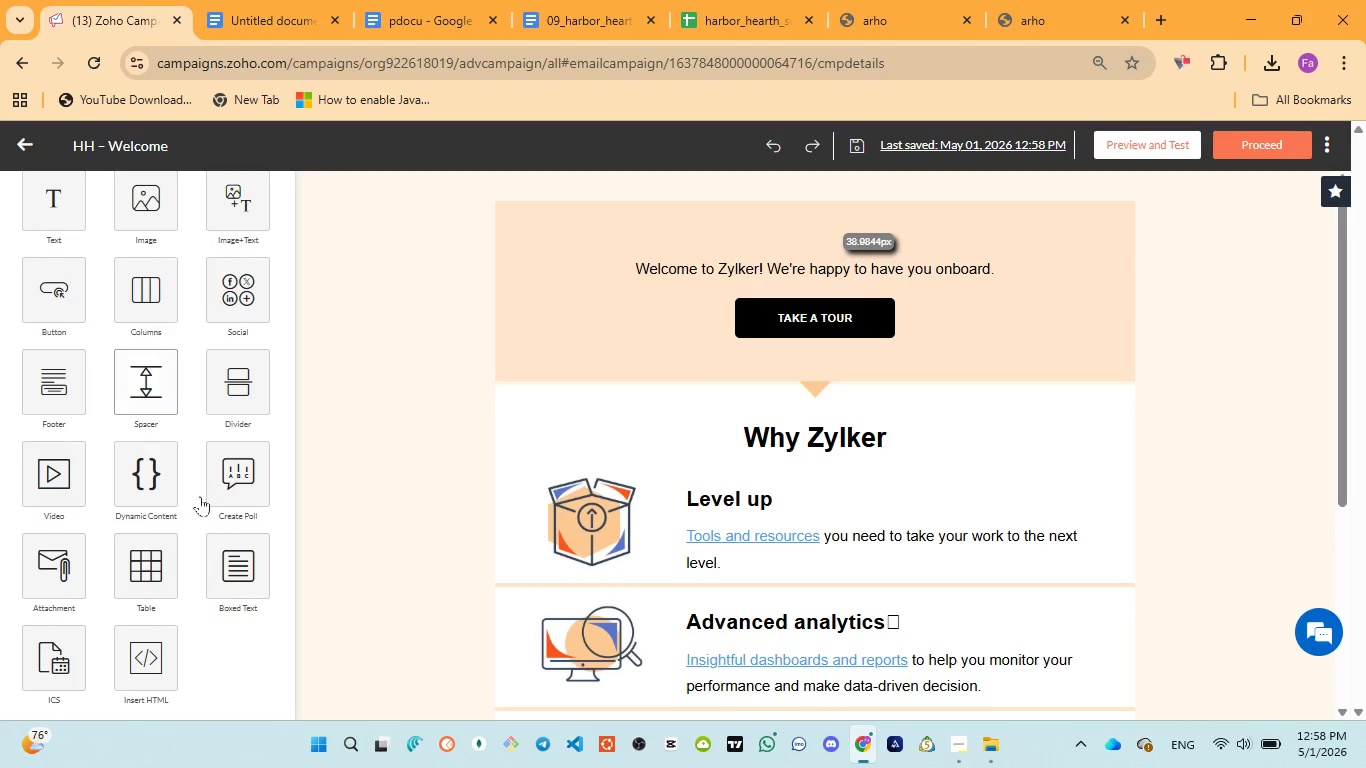 
scroll: coordinate [208, 507], scroll_direction: up, amount: 2.0
 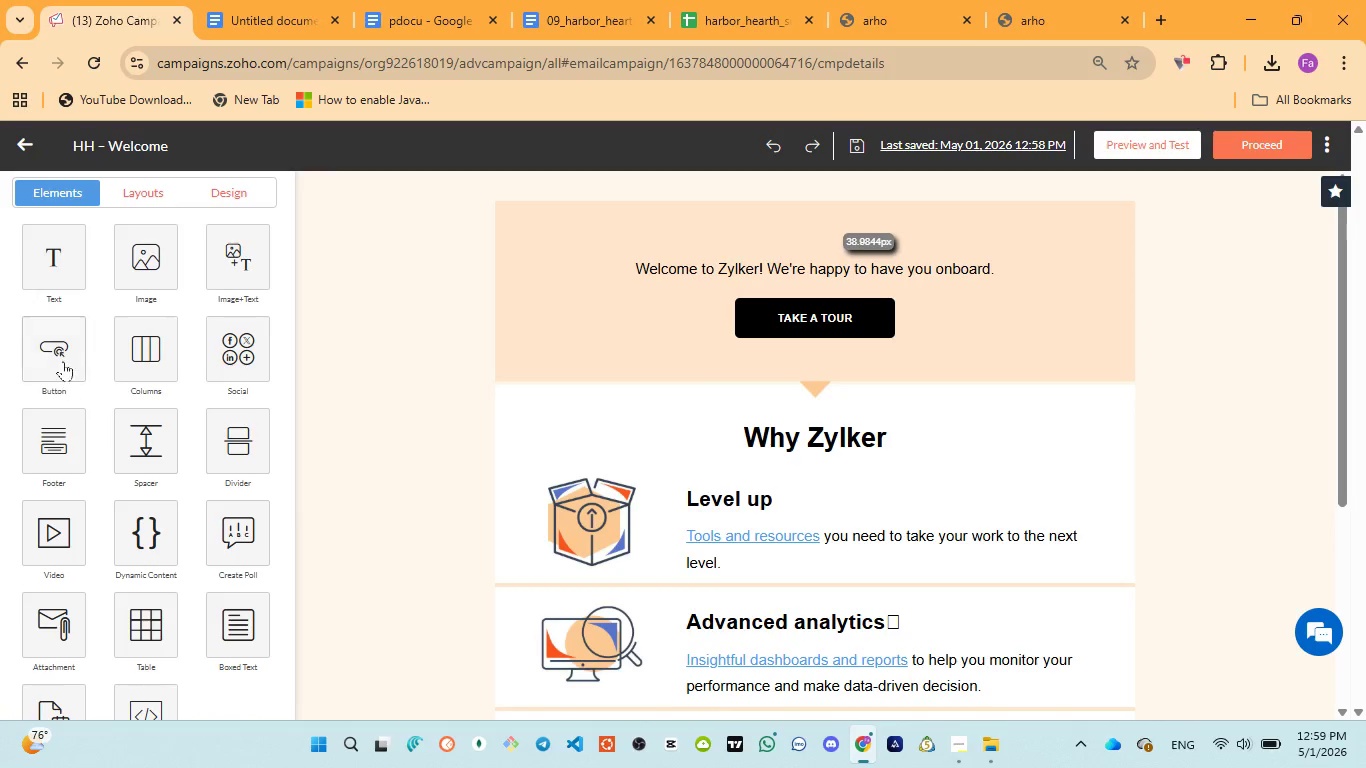 
wait(6.66)
 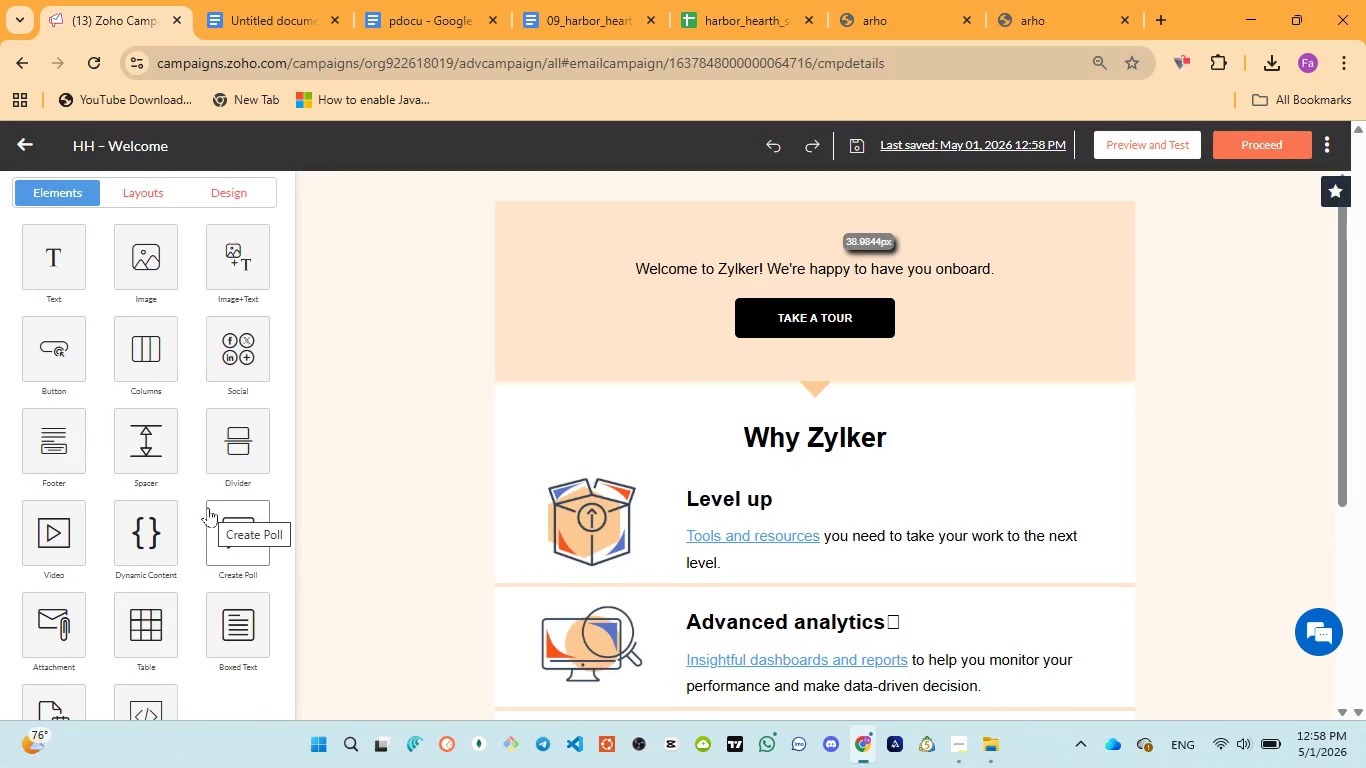 
left_click_drag(start_coordinate=[60, 352], to_coordinate=[99, 352])
 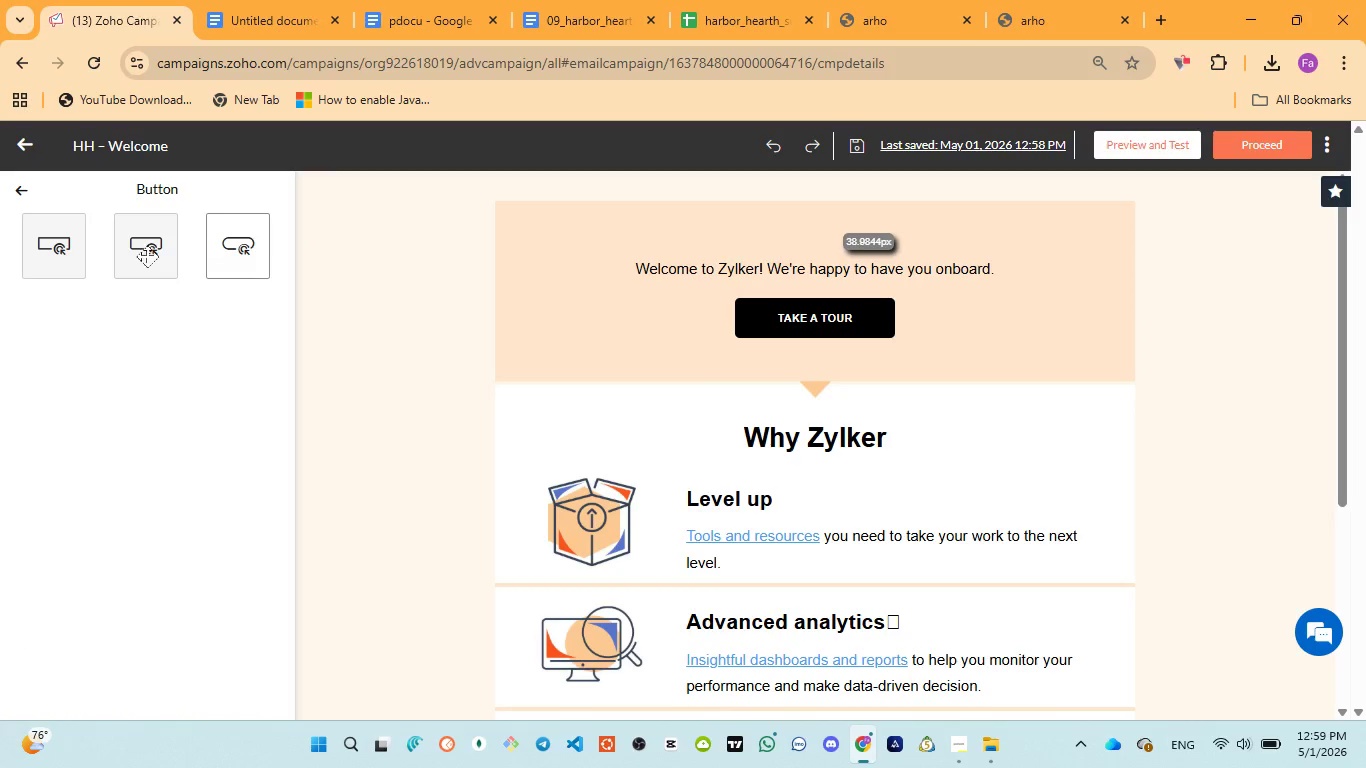 
left_click([125, 260])
 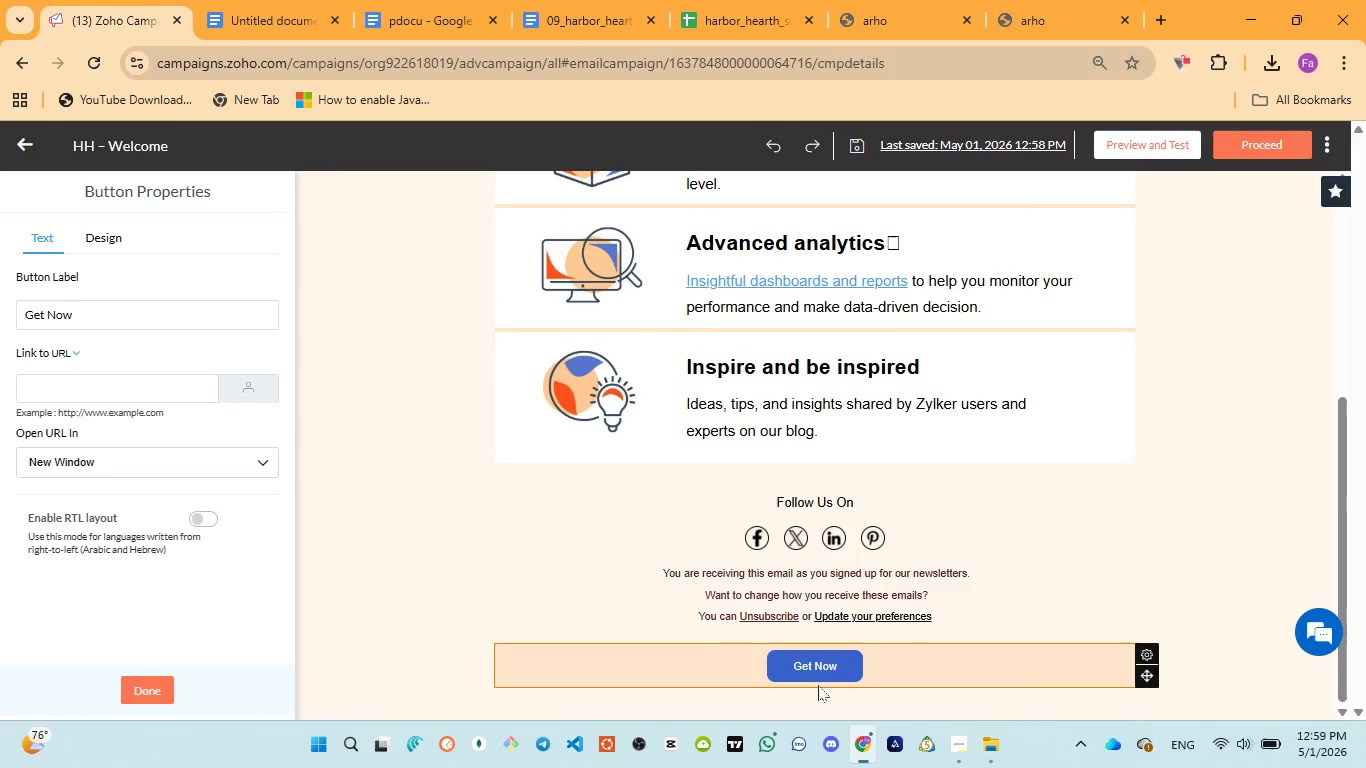 
left_click([812, 668])
 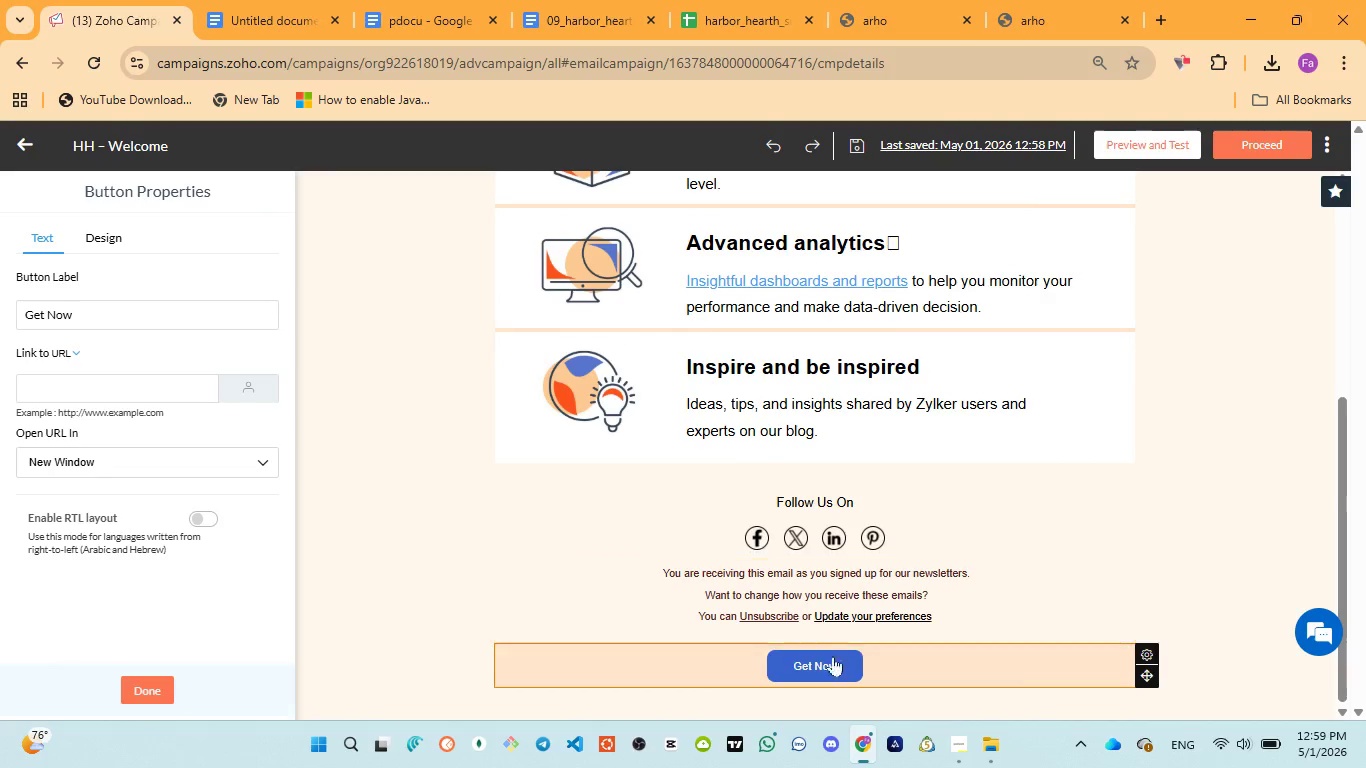 
left_click_drag(start_coordinate=[739, 661], to_coordinate=[728, 526])
 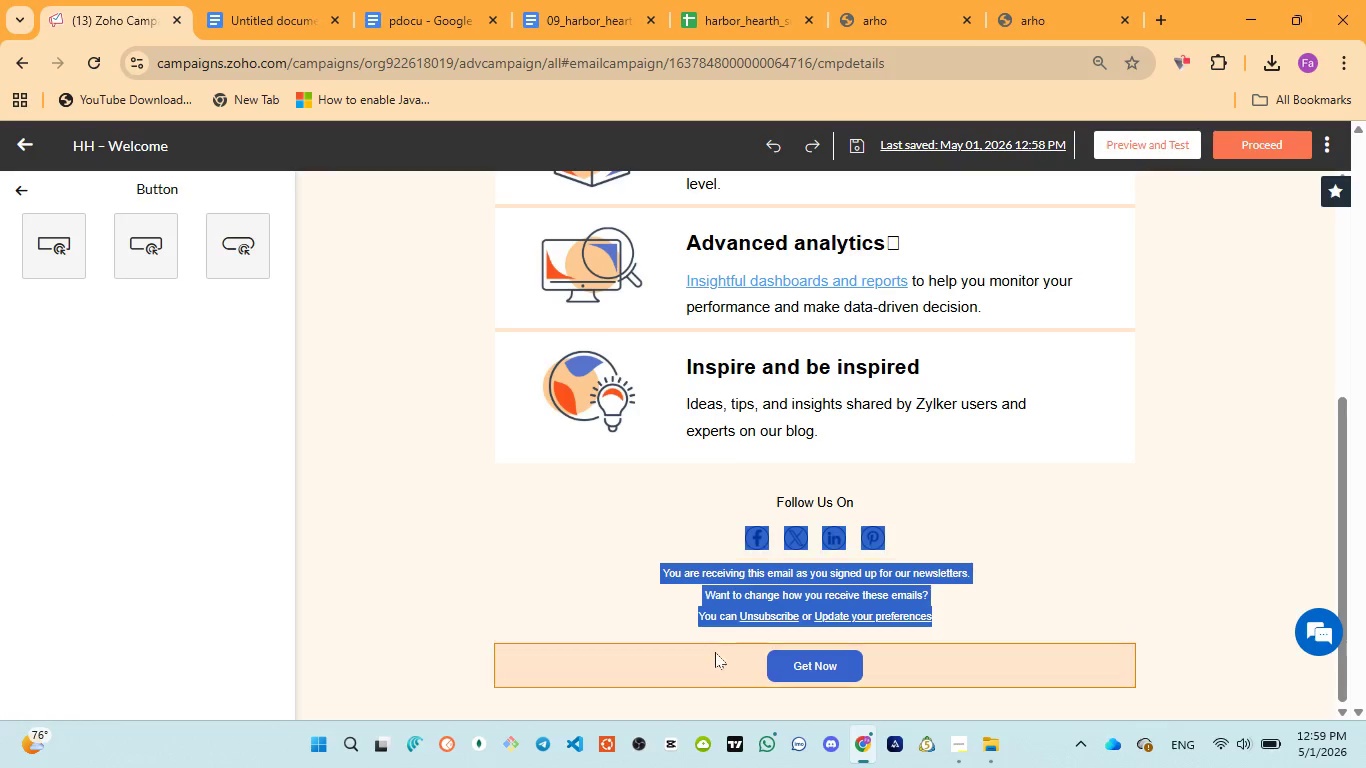 
left_click([704, 680])
 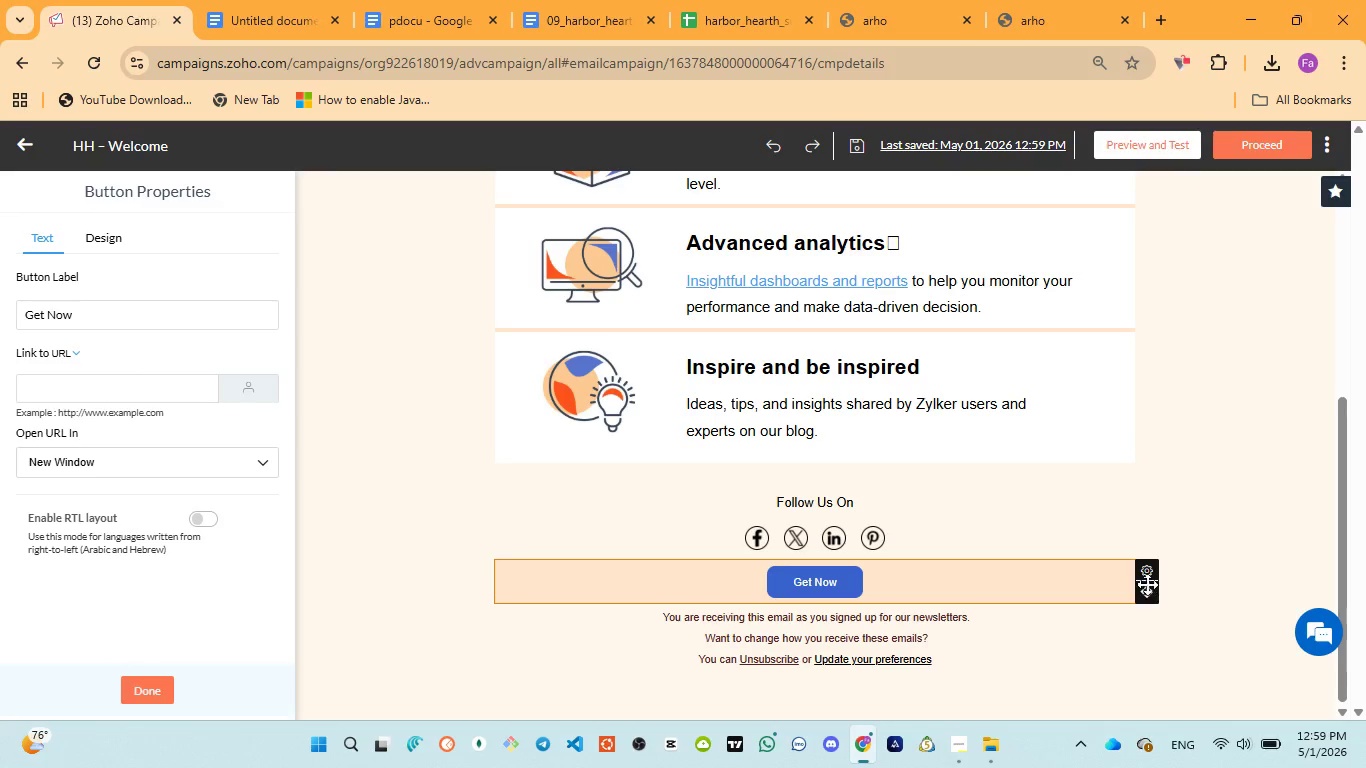 
wait(10.12)
 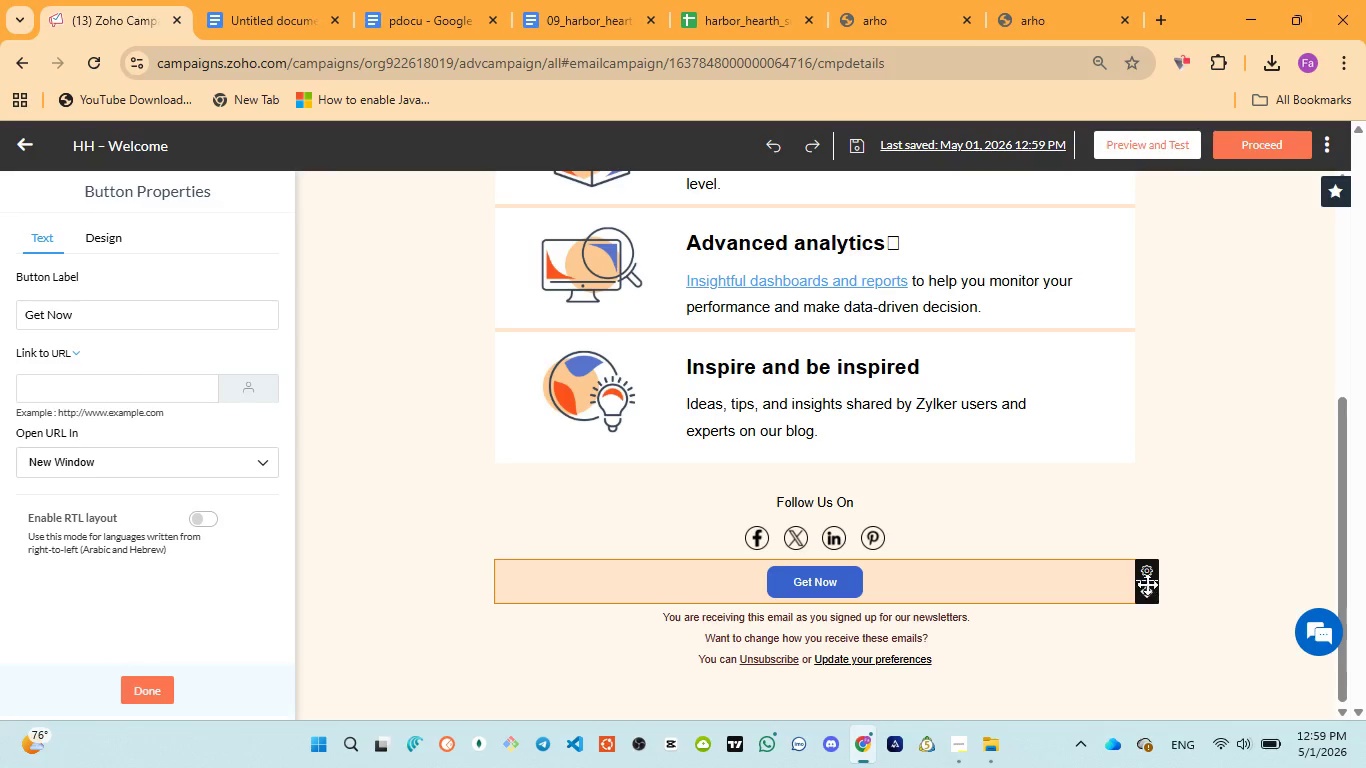 
left_click([1147, 469])
 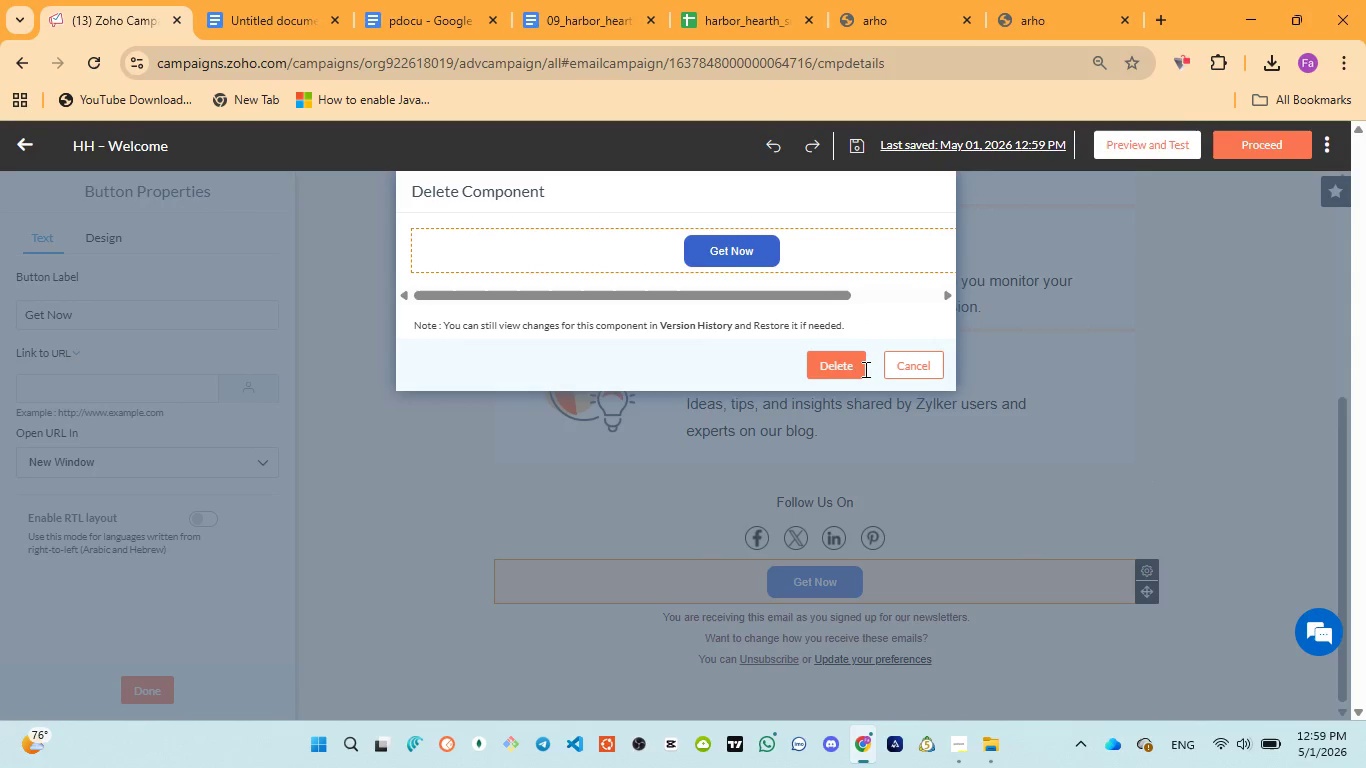 
left_click([857, 361])
 